 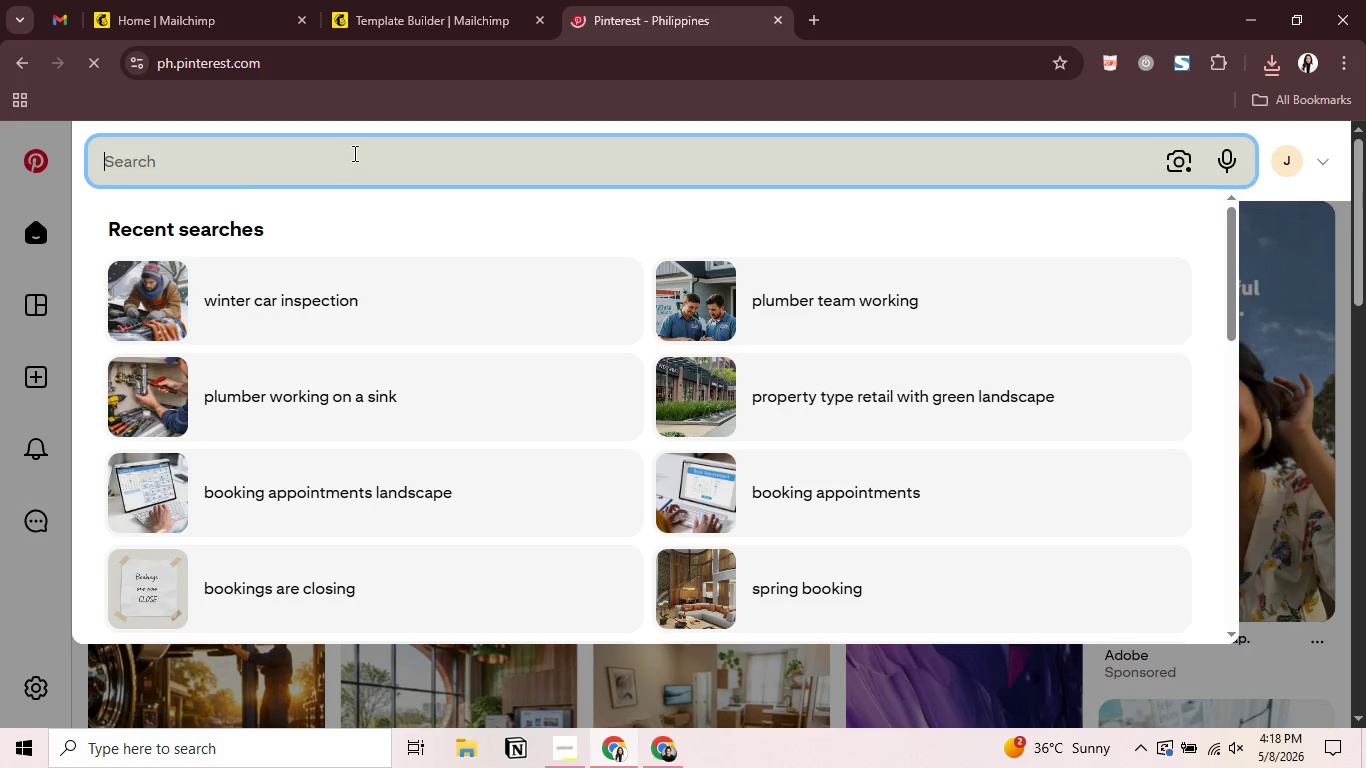 
type(rustic botique hotel)
 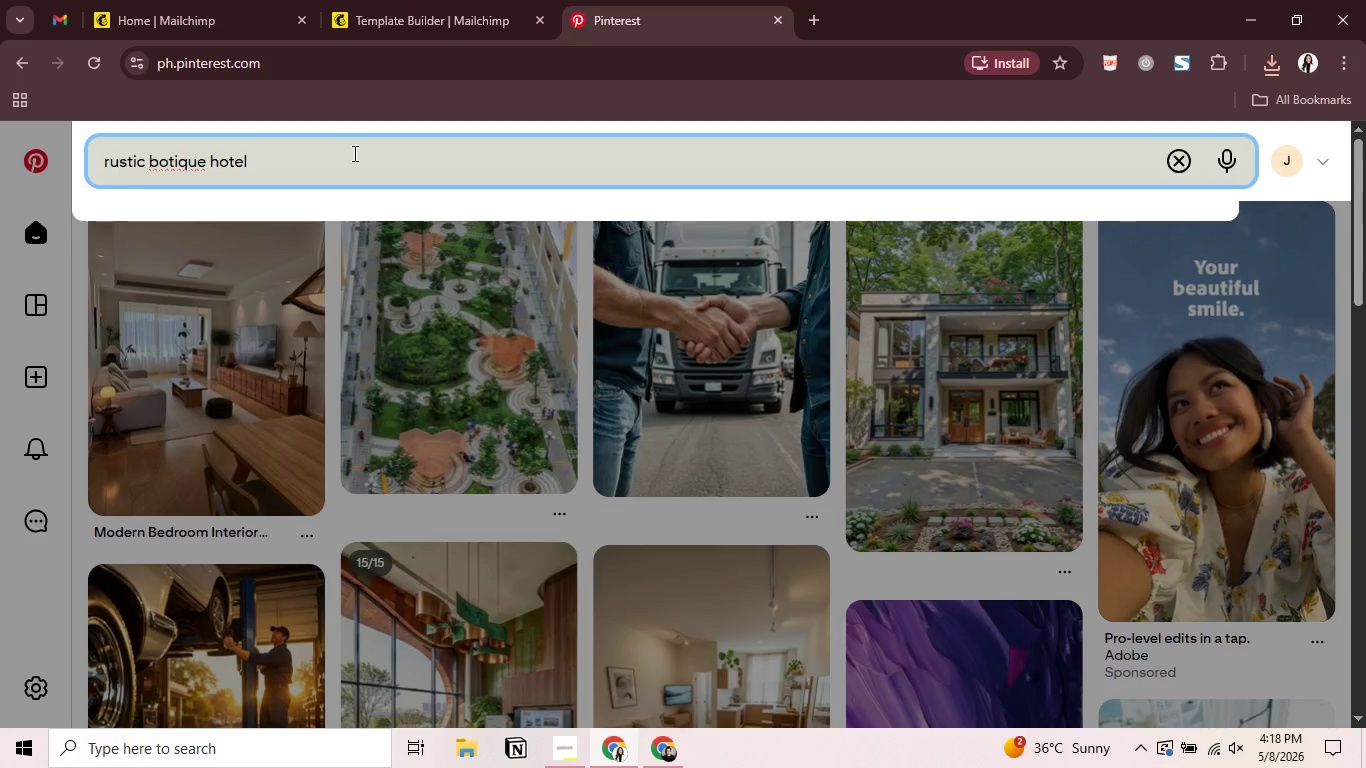 
key(ArrowLeft)
 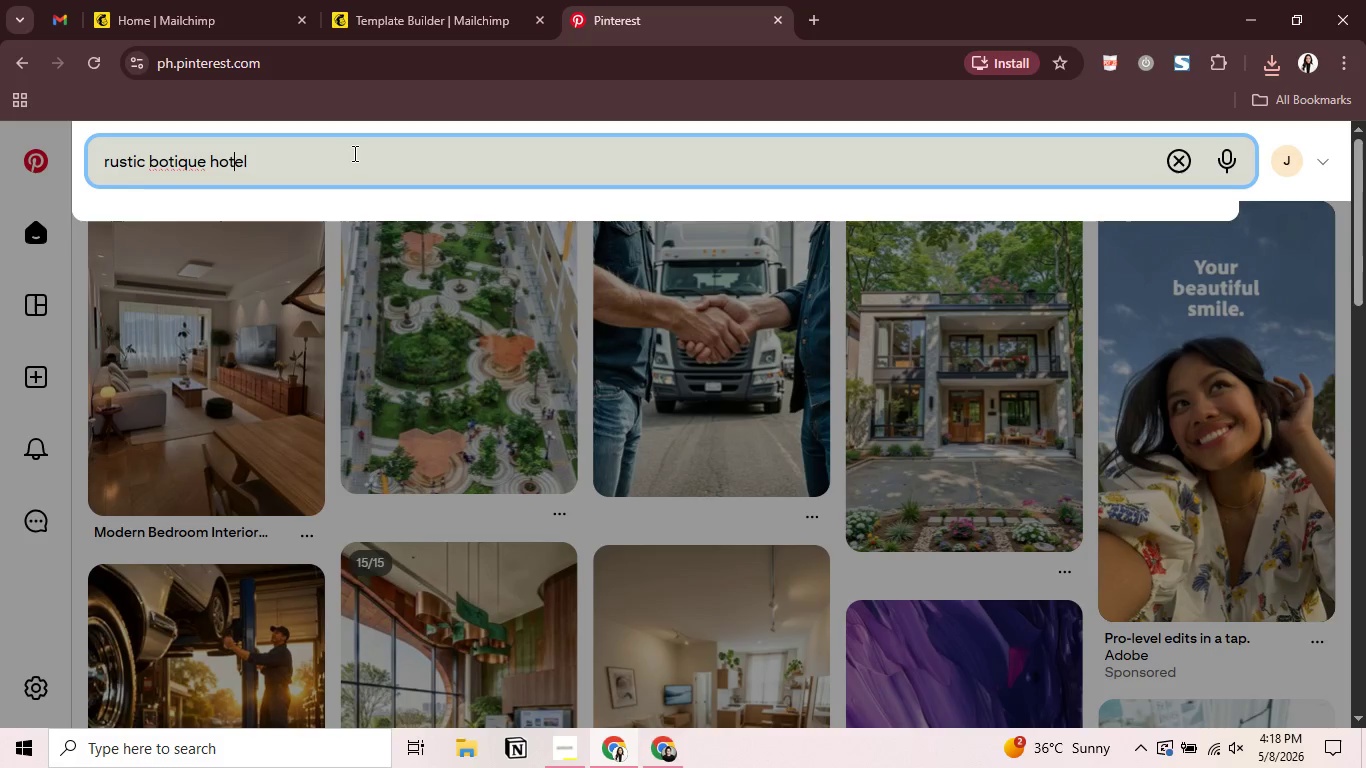 
key(ArrowLeft)
 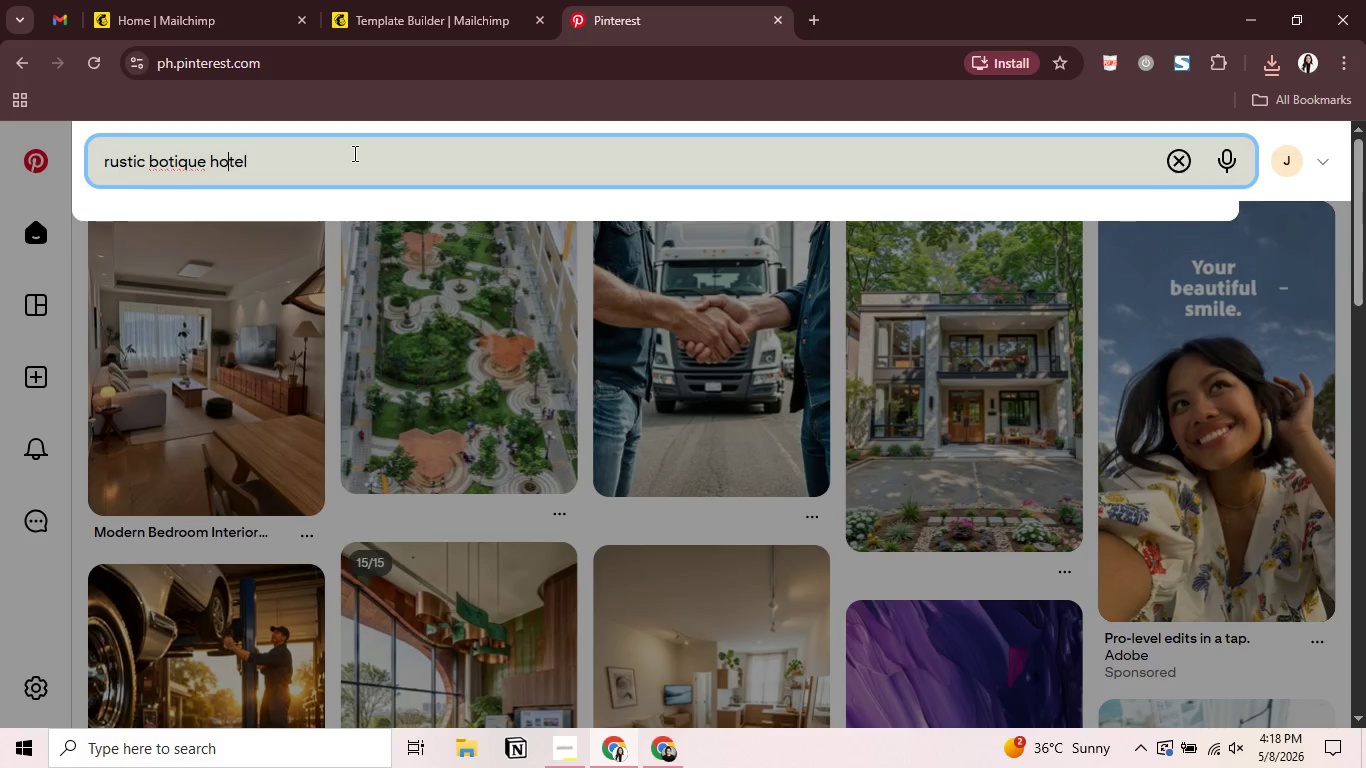 
key(ArrowLeft)
 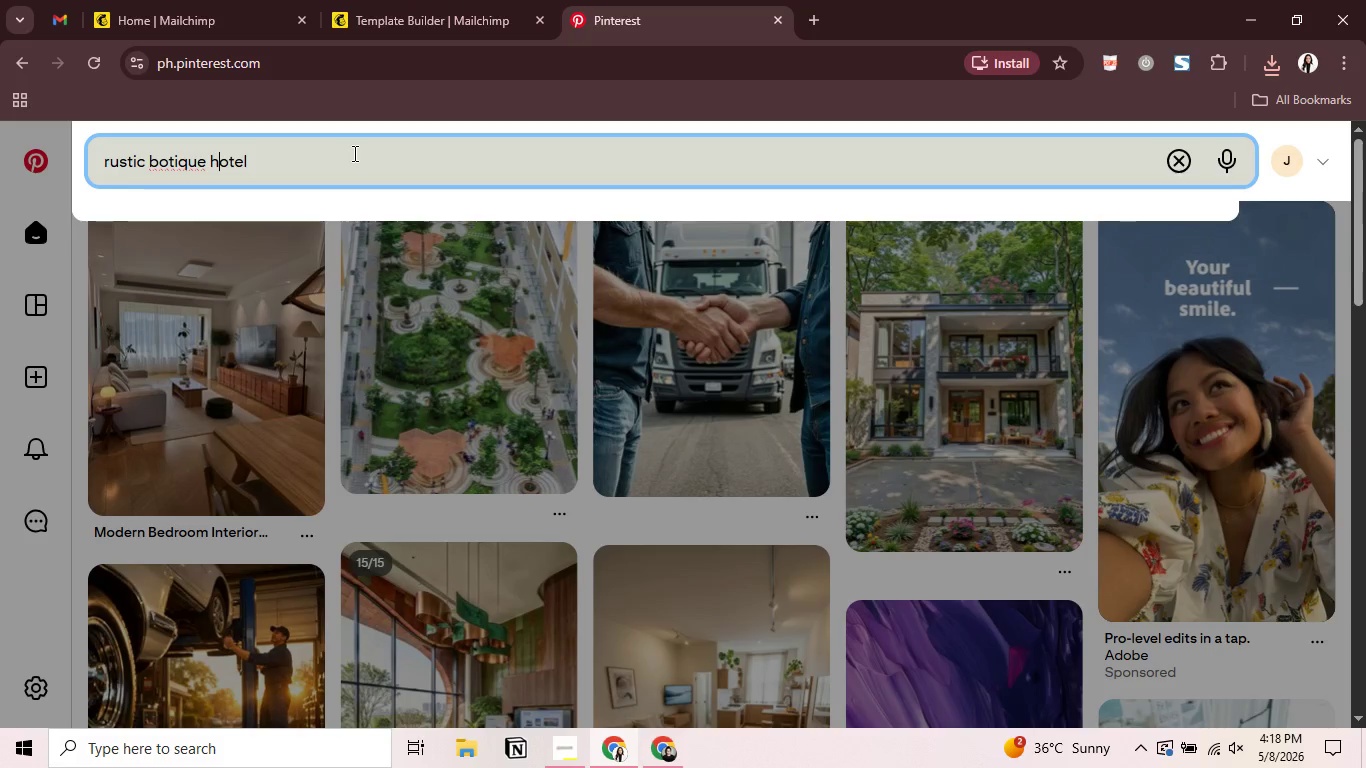 
key(ArrowLeft)
 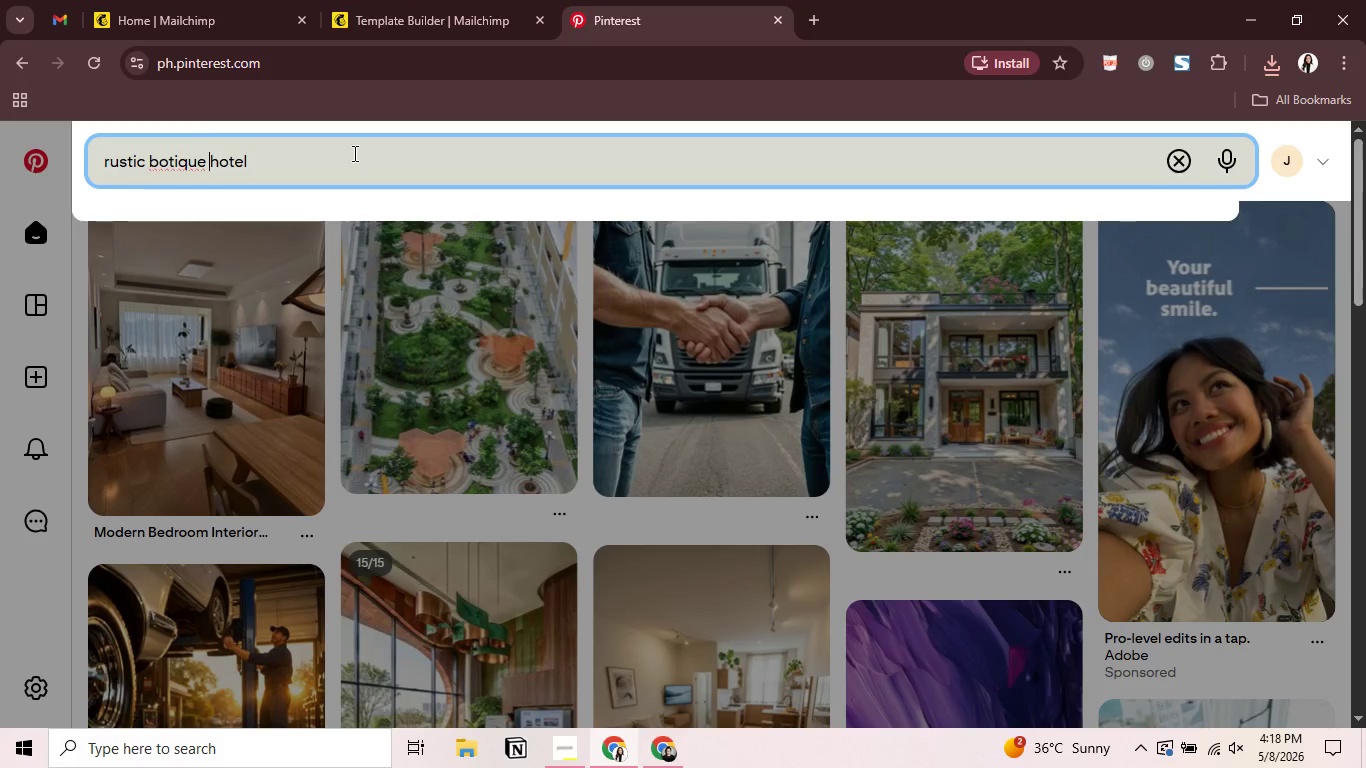 
key(ArrowLeft)
 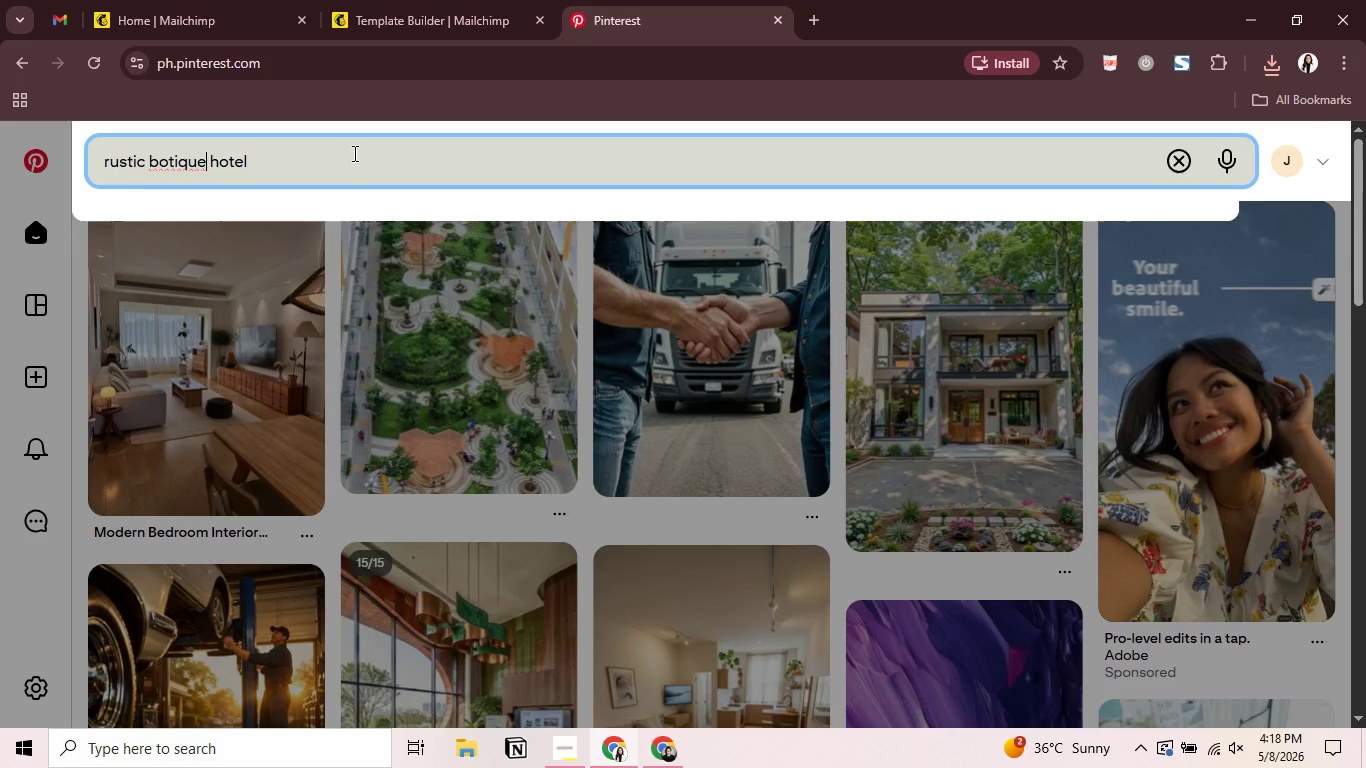 
key(ArrowLeft)
 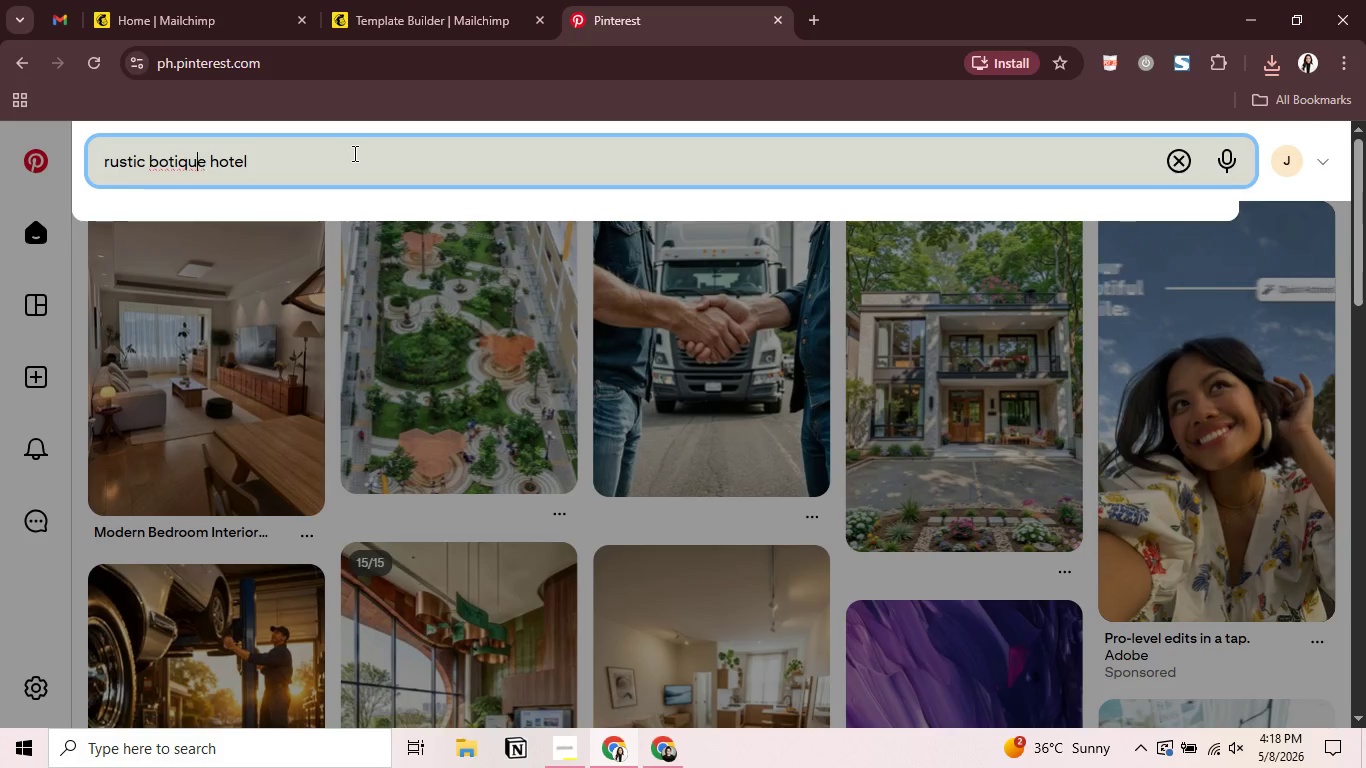 
key(ArrowLeft)
 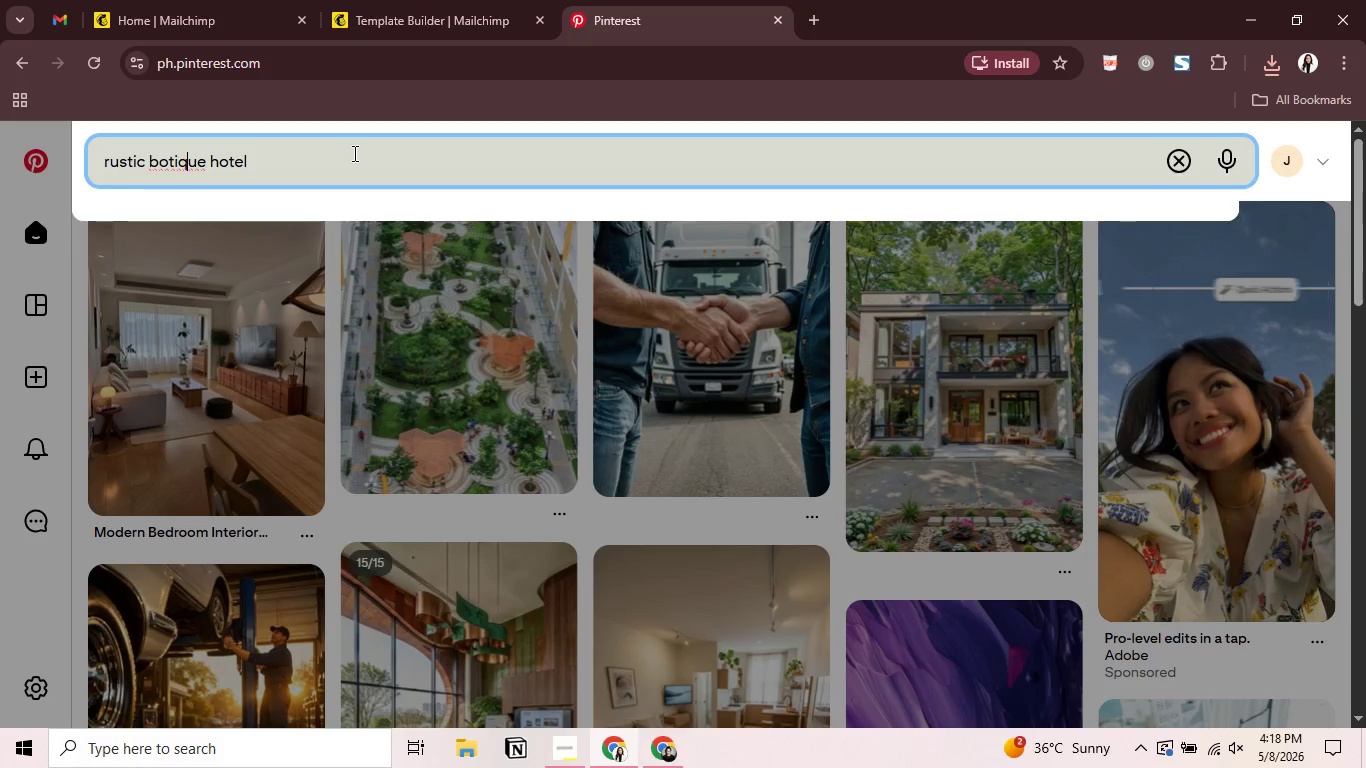 
key(ArrowLeft)
 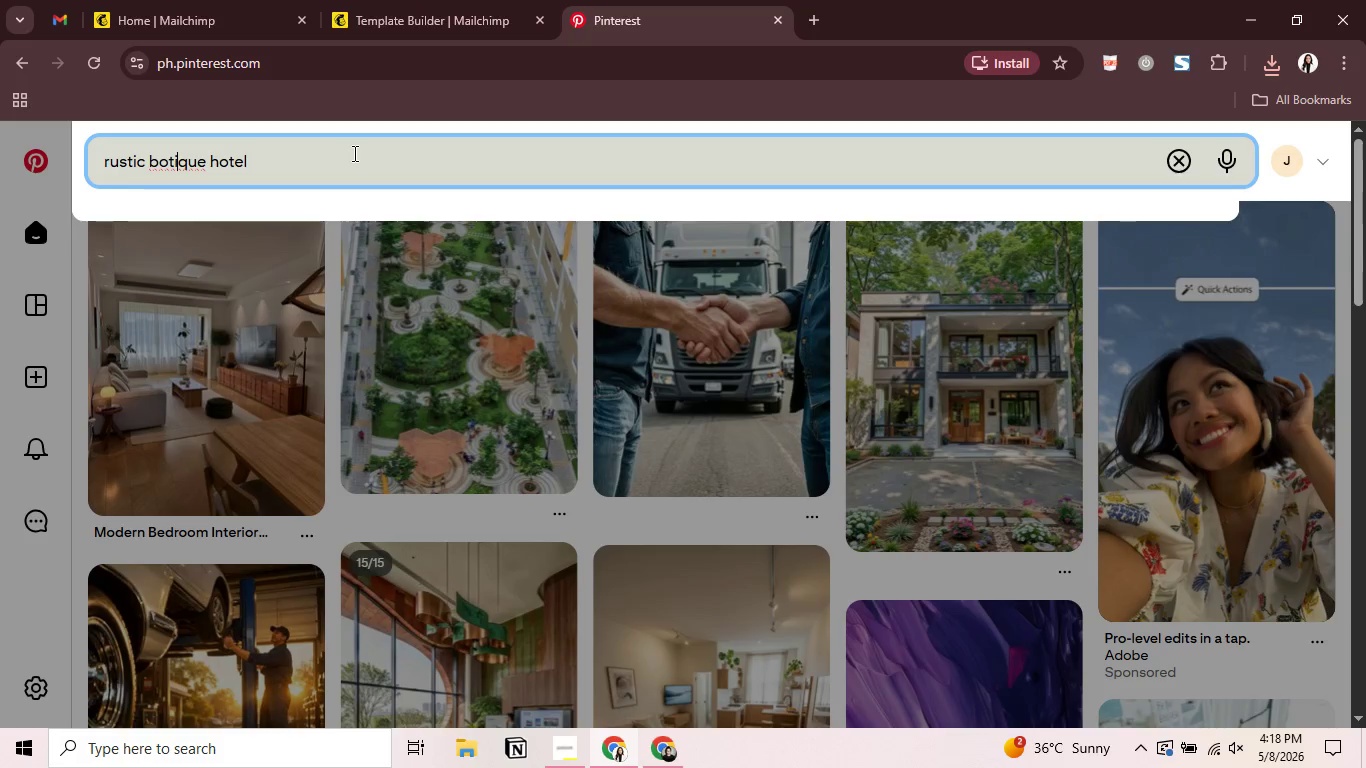 
key(ArrowLeft)
 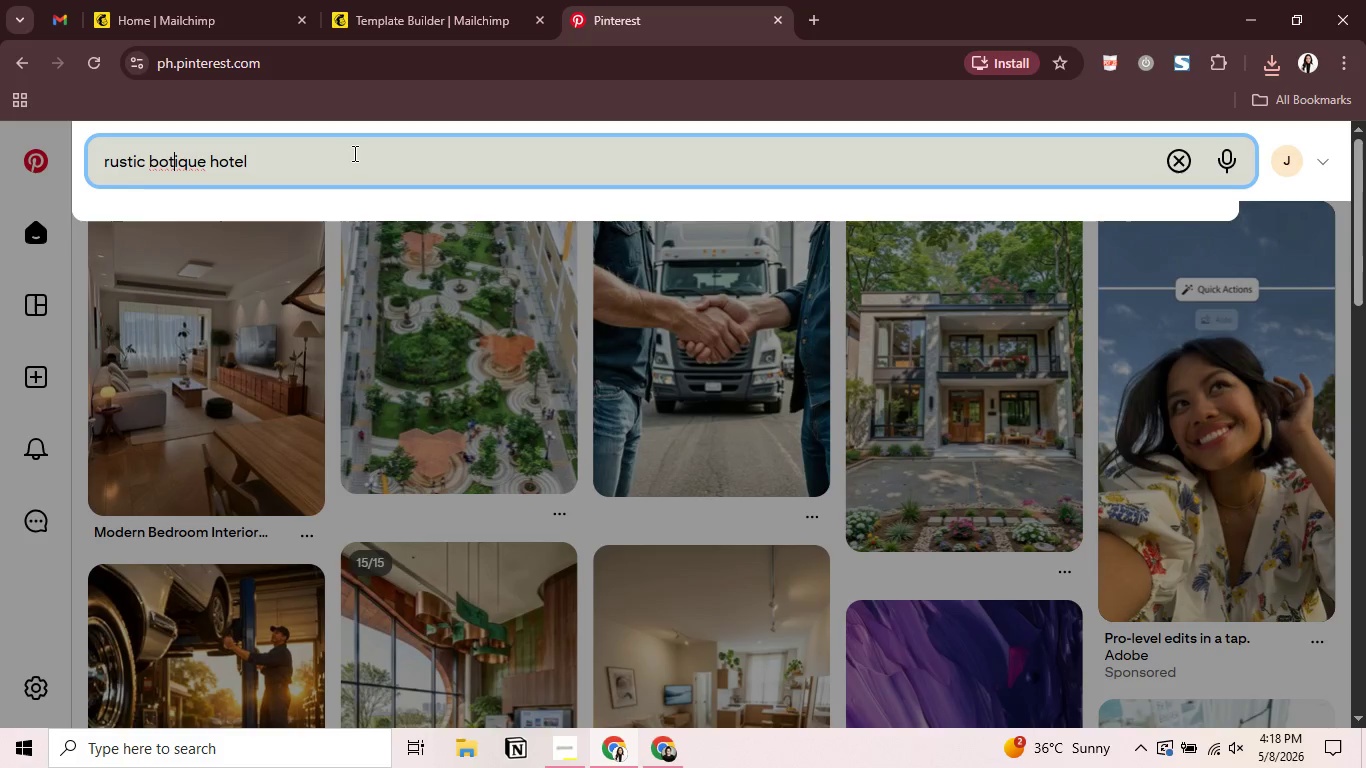 
key(ArrowLeft)
 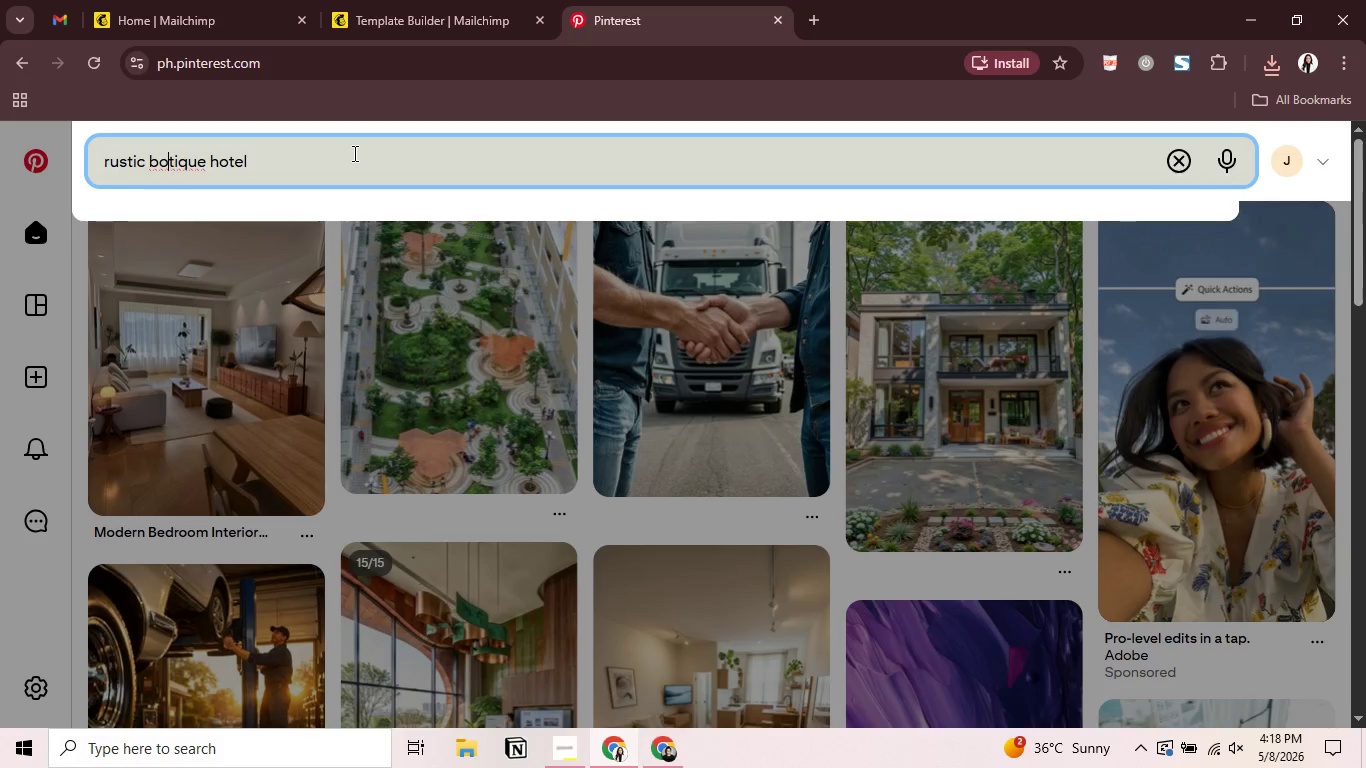 
key(ArrowLeft)
 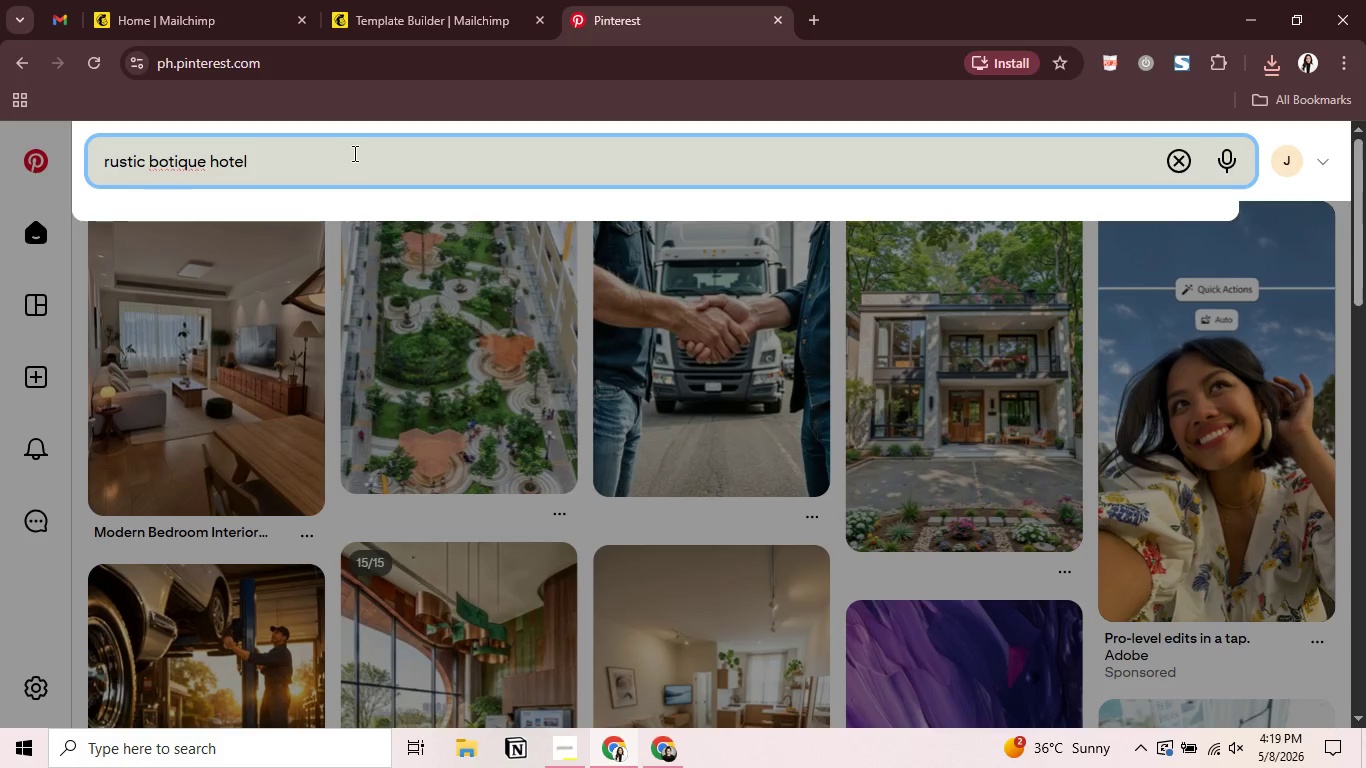 
key(U)
 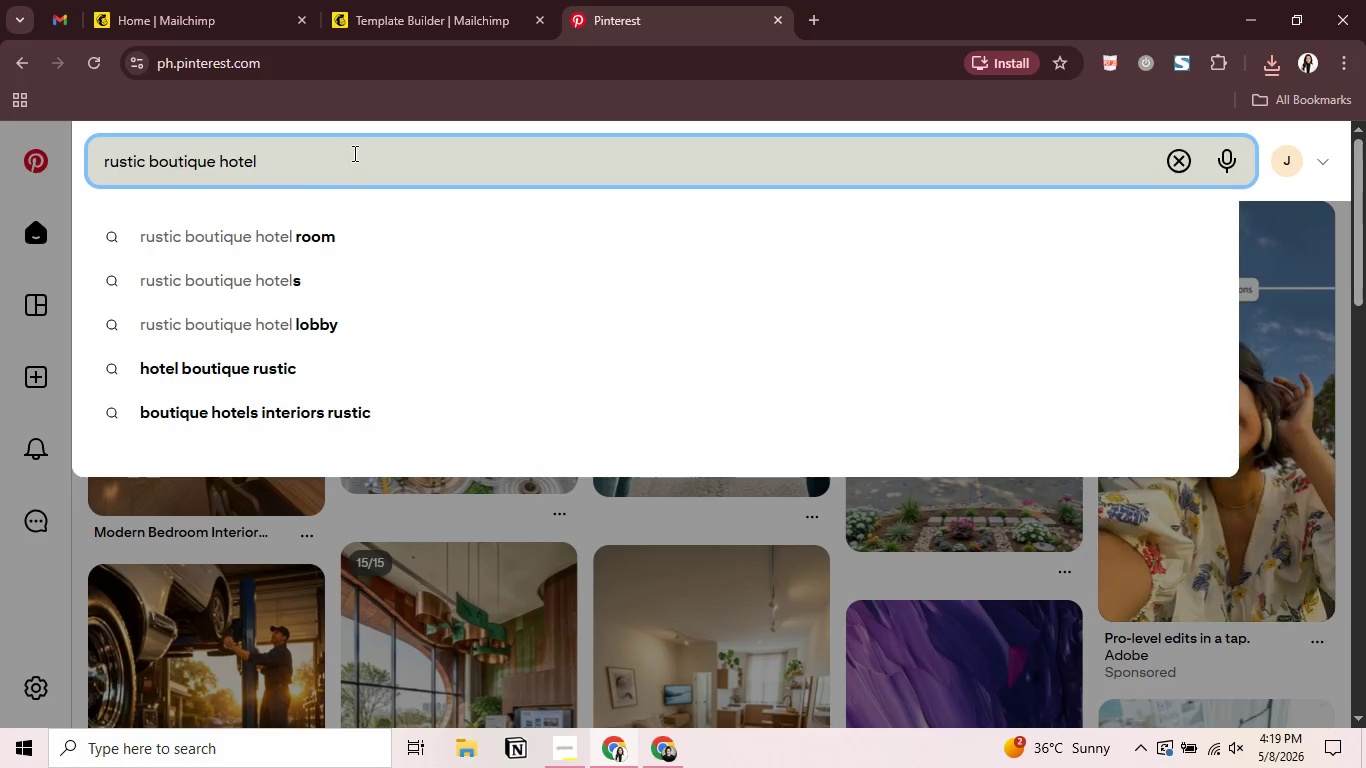 
key(Enter)
 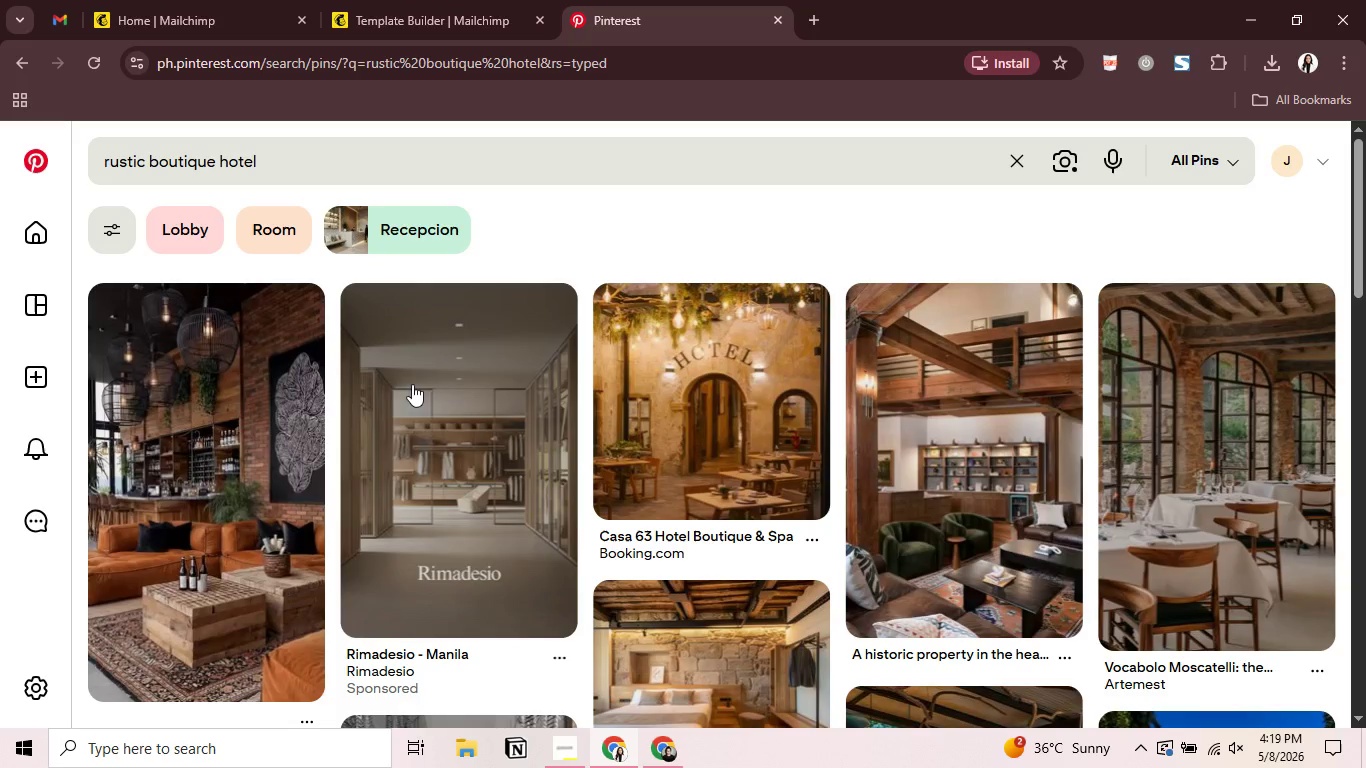 
wait(6.56)
 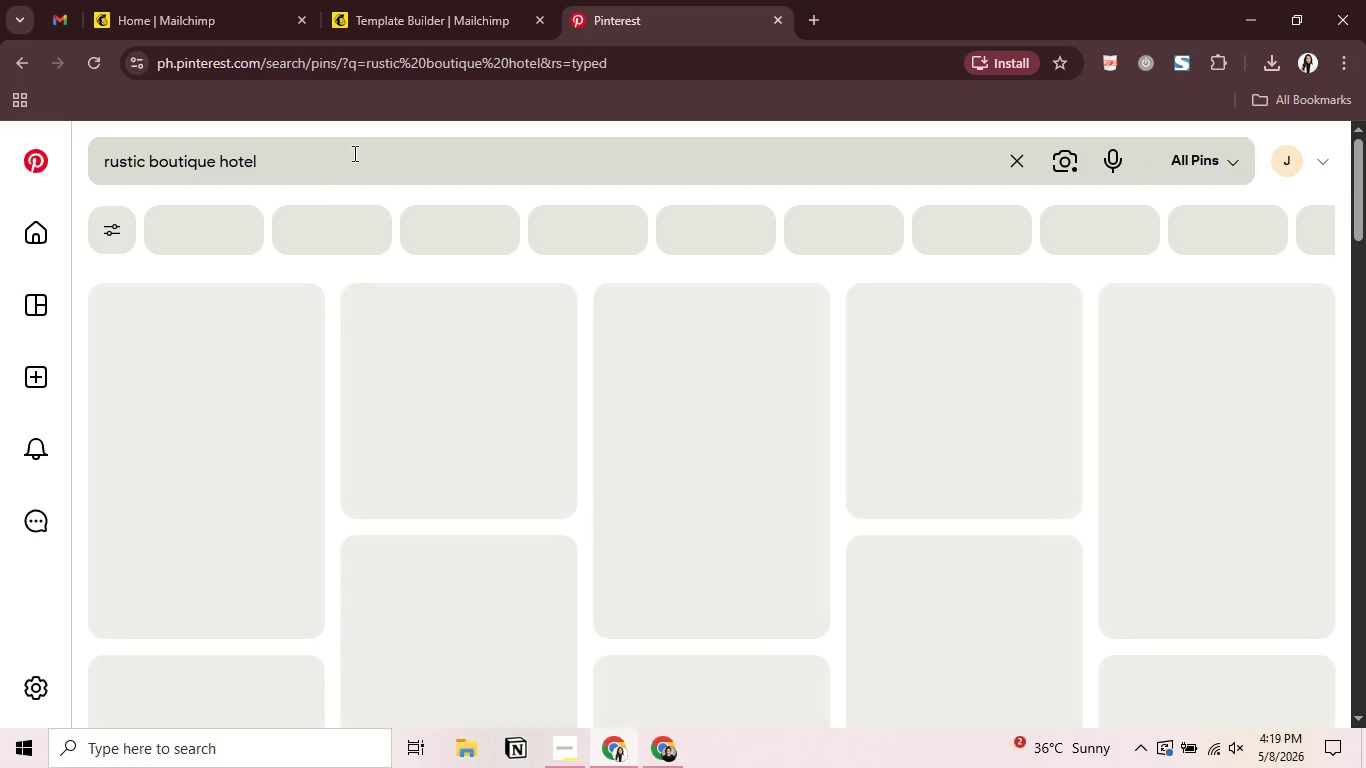 
scroll: coordinate [243, 358], scroll_direction: down, amount: 2.0
 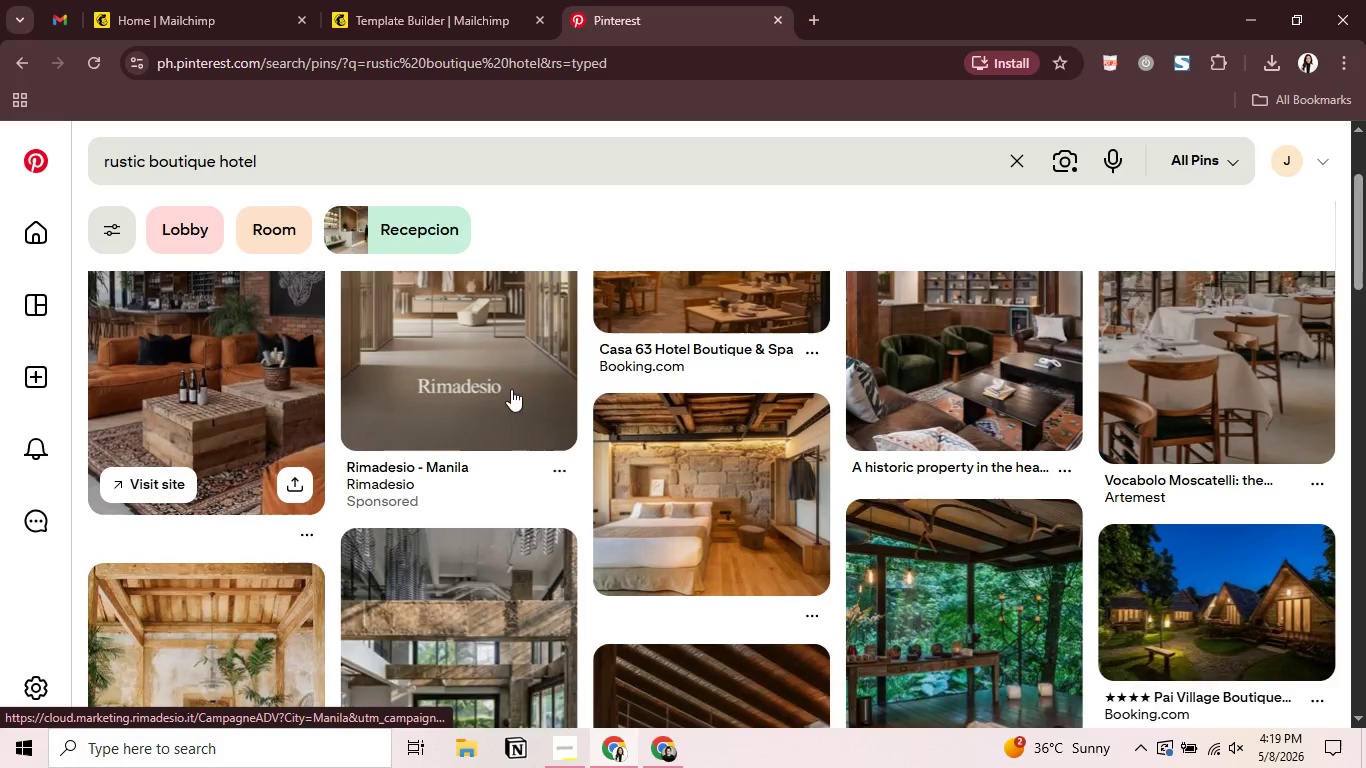 
scroll: coordinate [511, 389], scroll_direction: up, amount: 1.0
 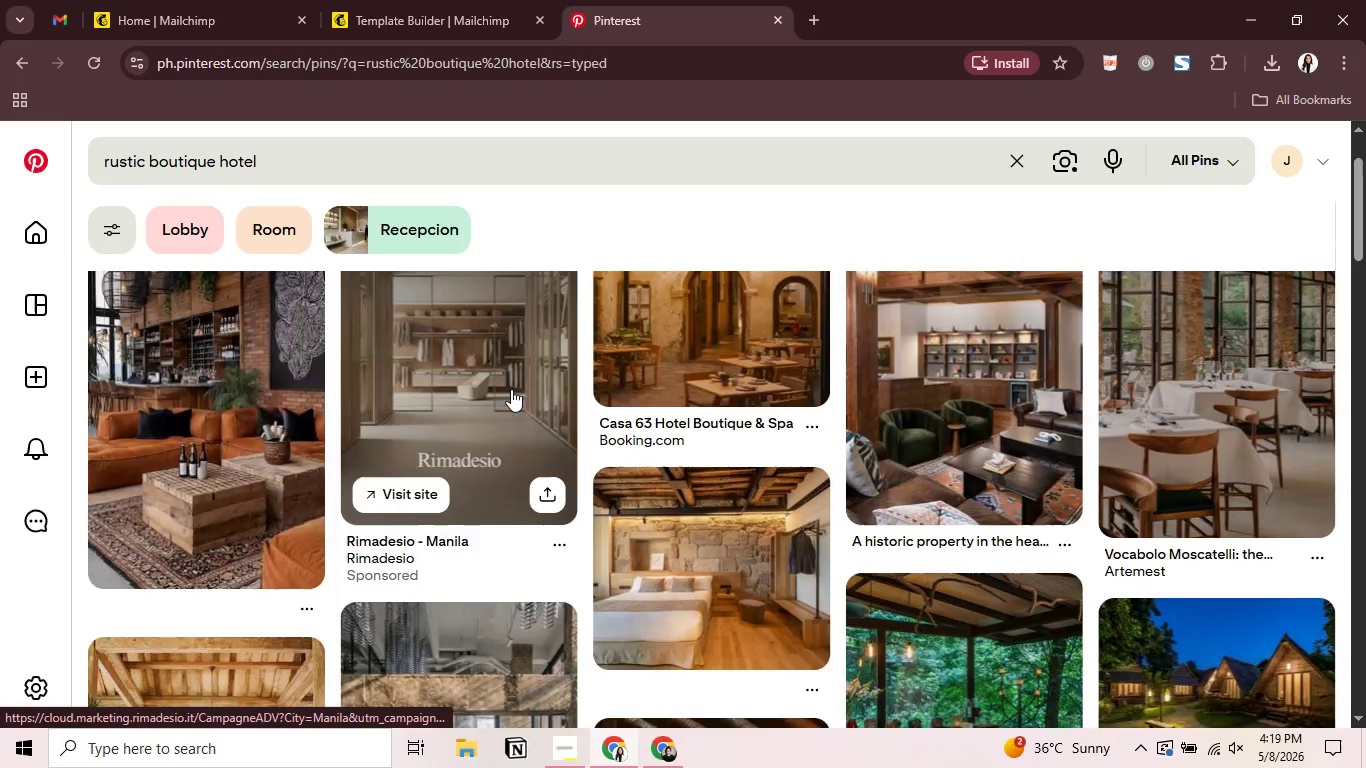 
scroll: coordinate [511, 389], scroll_direction: down, amount: 8.0
 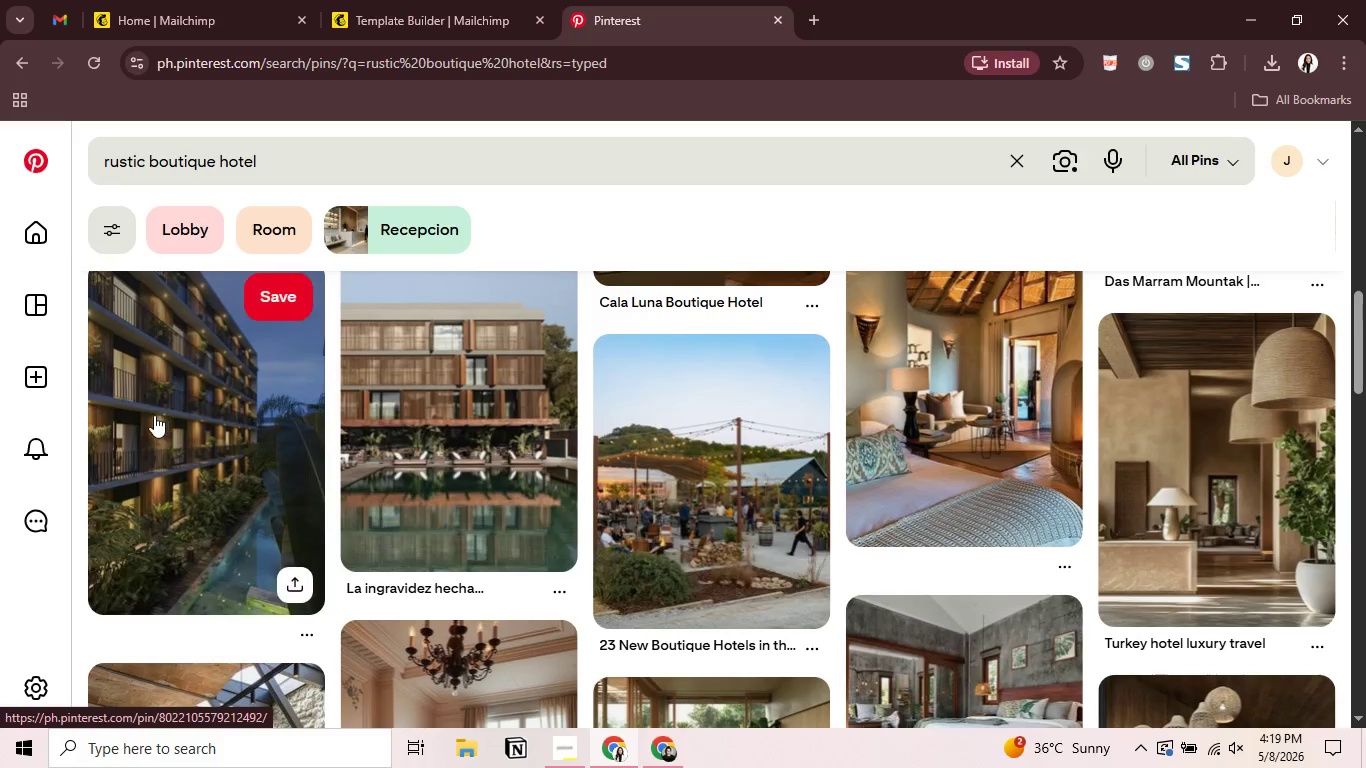 
left_click([182, 405])
 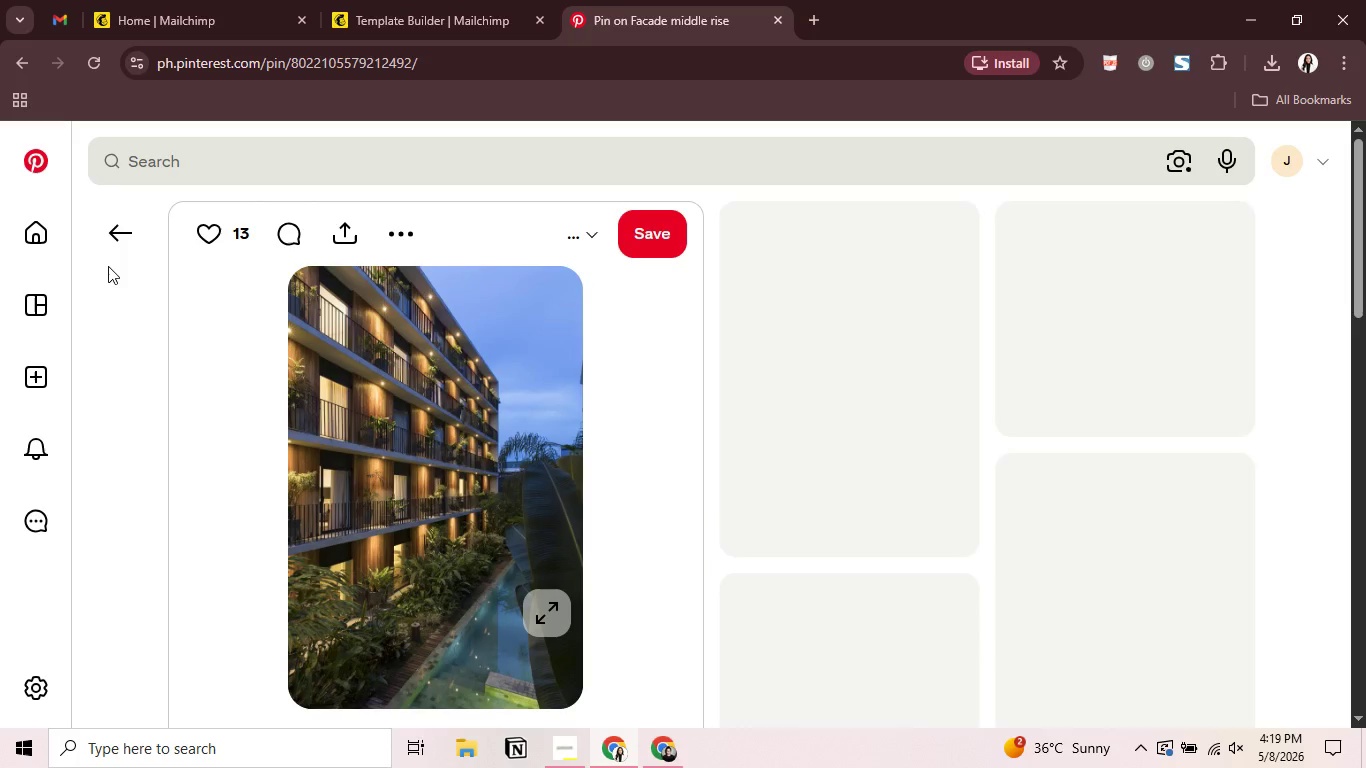 
left_click([130, 231])
 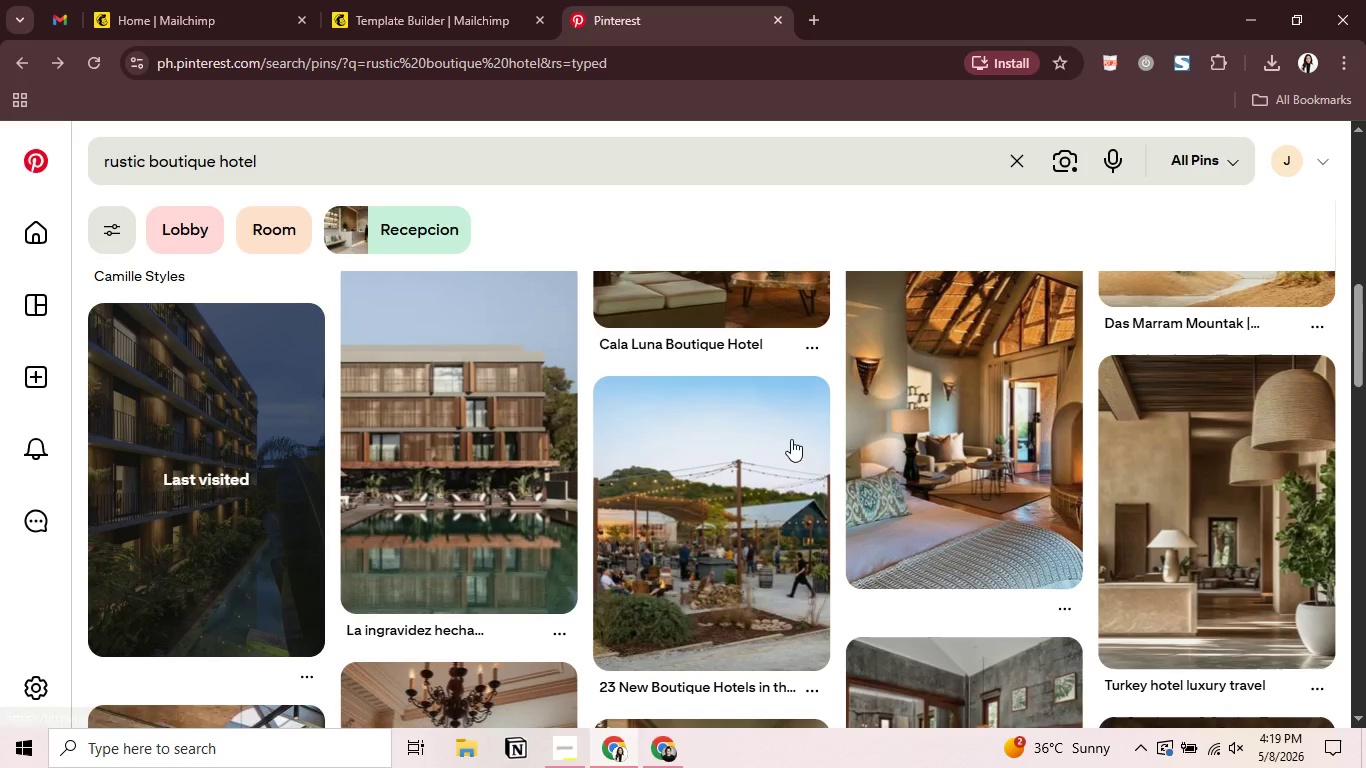 
scroll: coordinate [791, 439], scroll_direction: down, amount: 9.0
 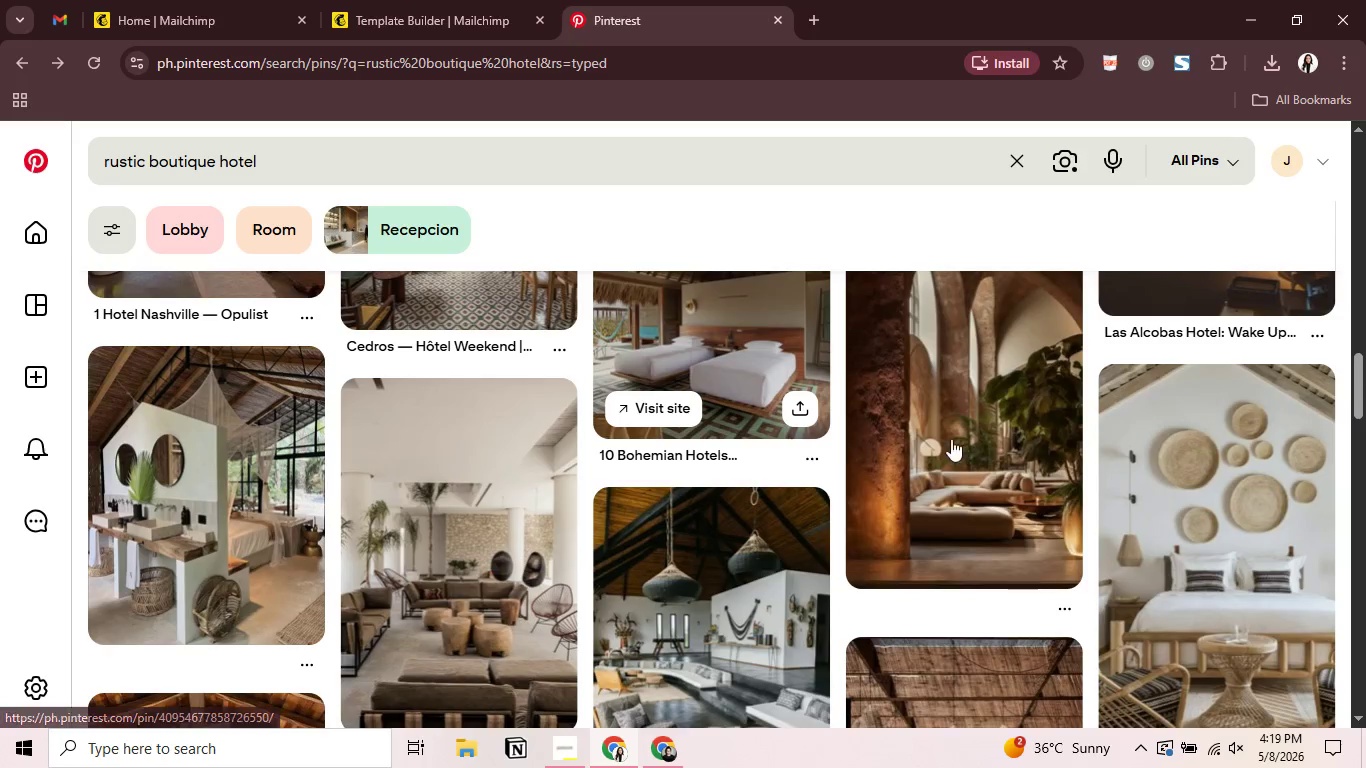 
left_click([974, 436])
 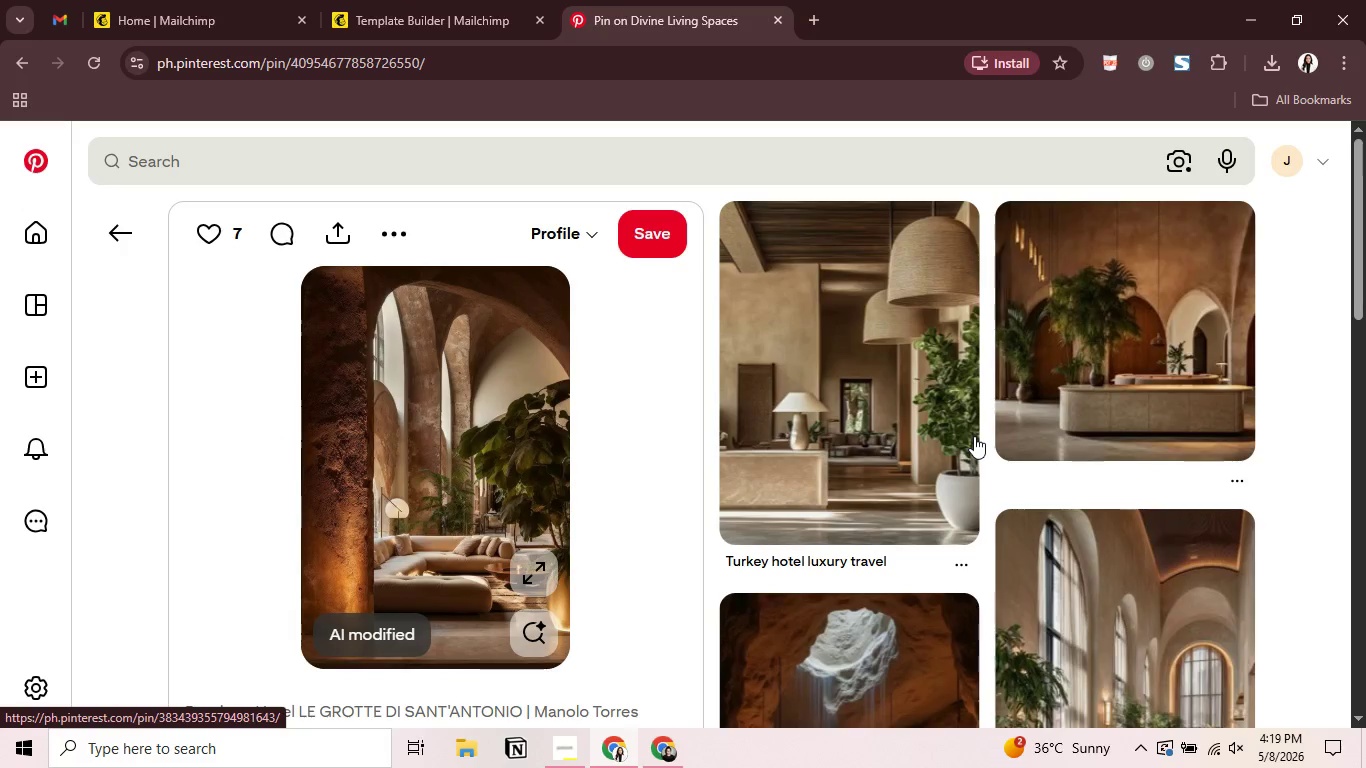 
right_click([446, 387])
 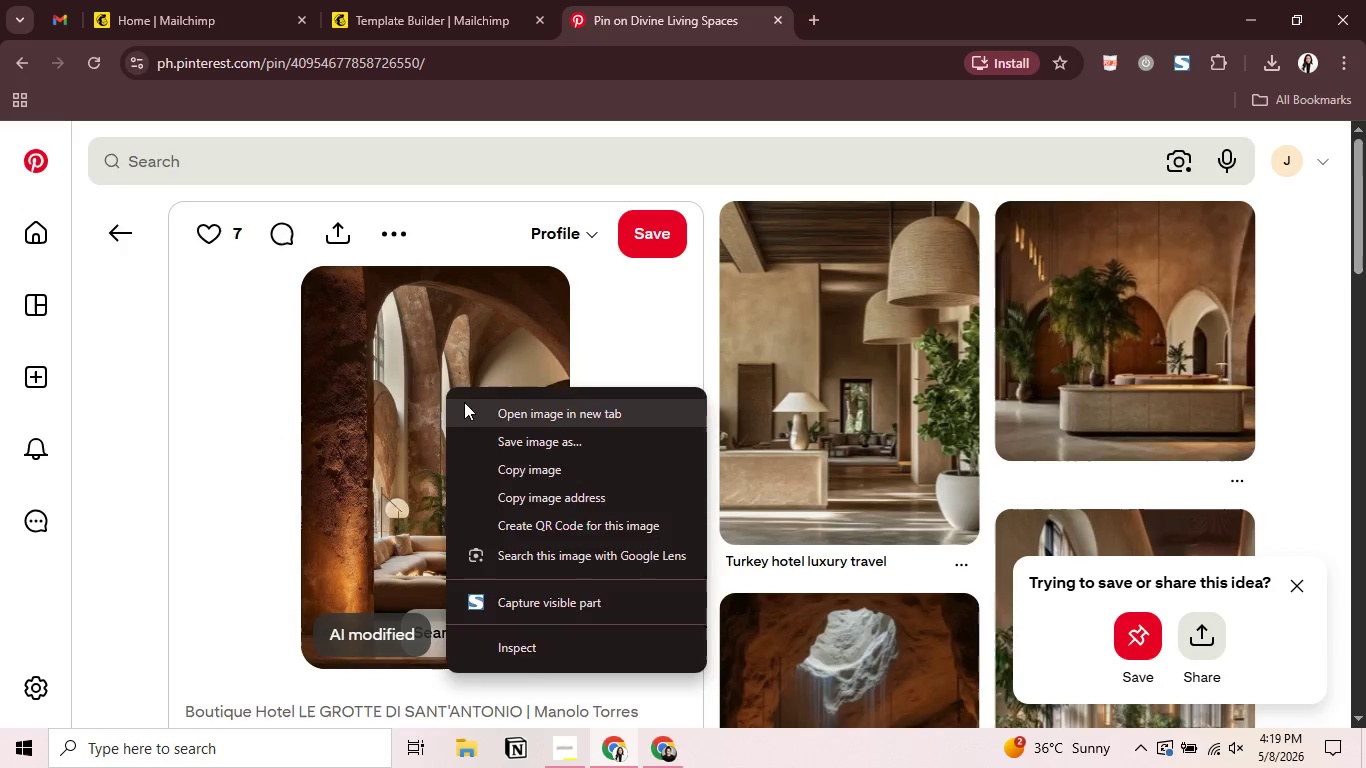 
left_click([464, 402])
 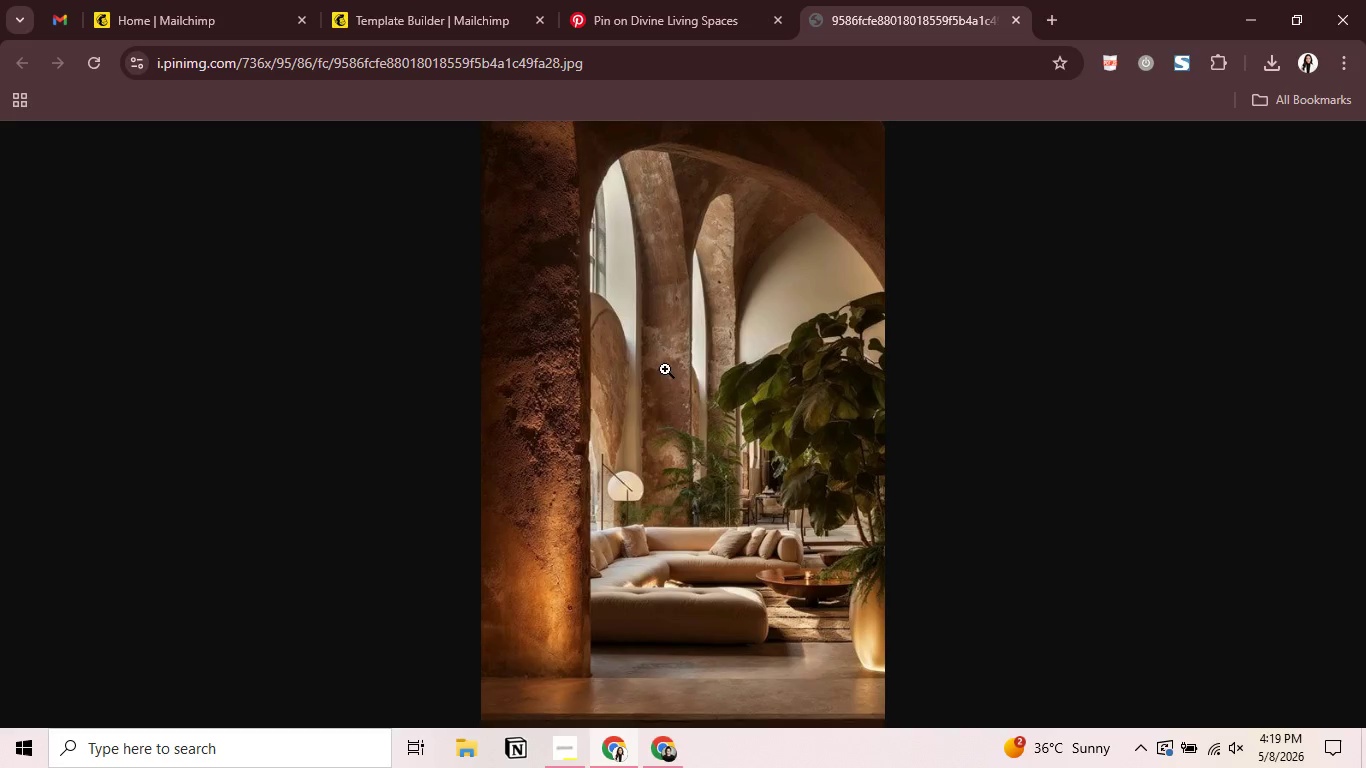 
right_click([650, 368])
 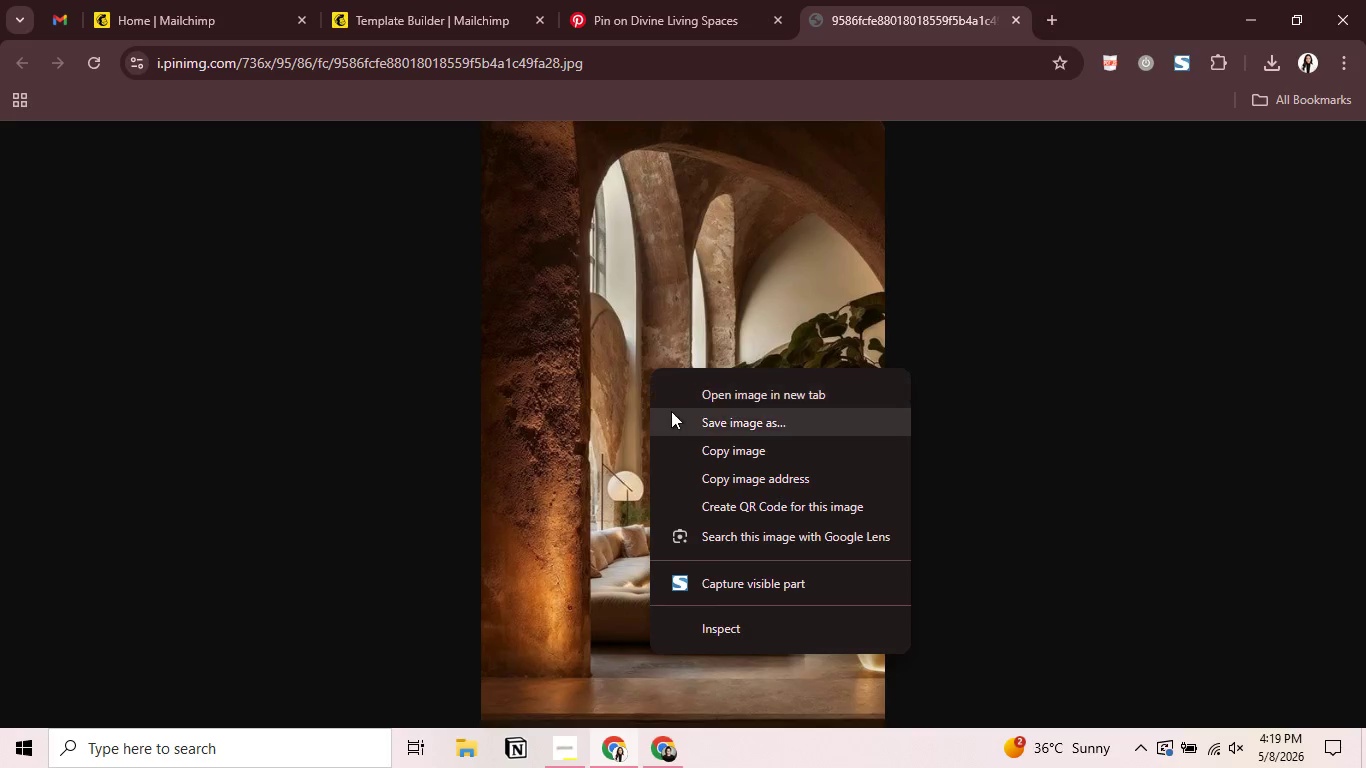 
left_click([671, 411])
 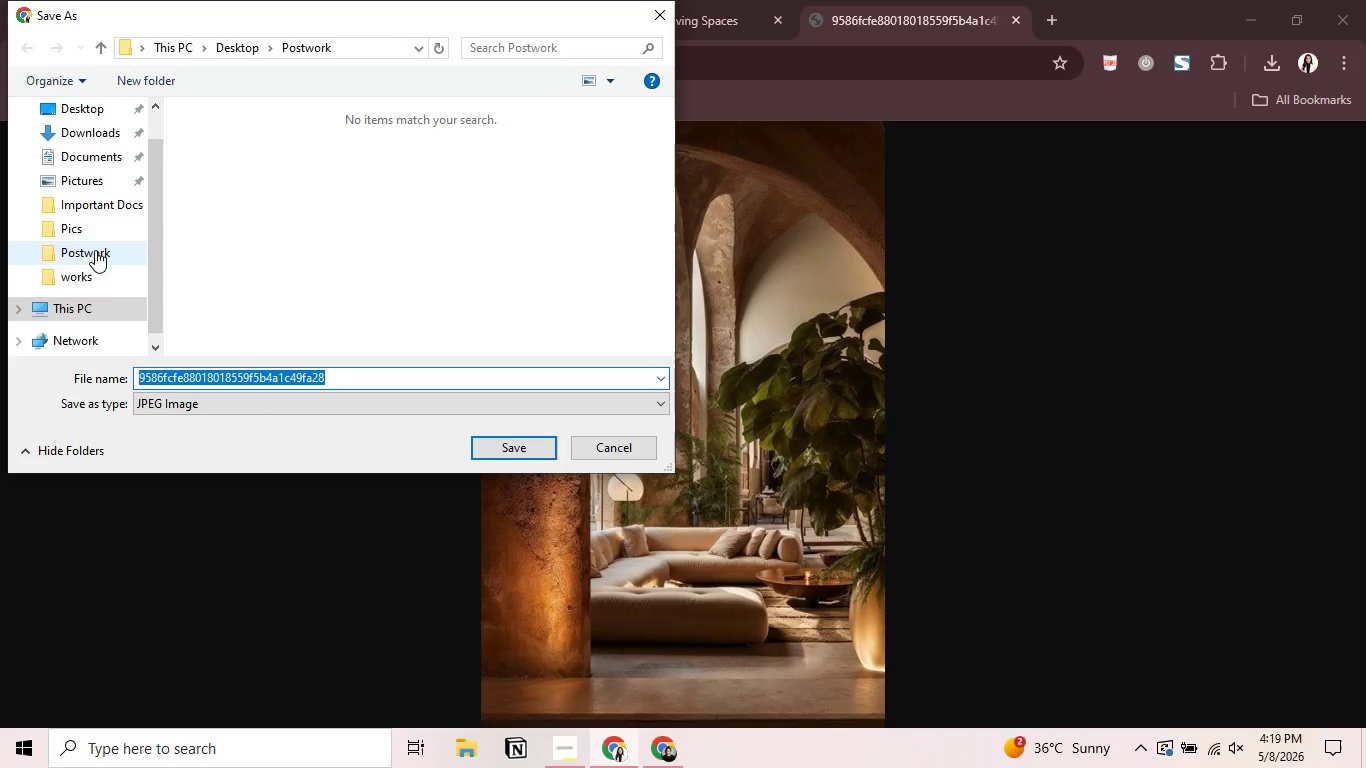 
double_click([95, 251])
 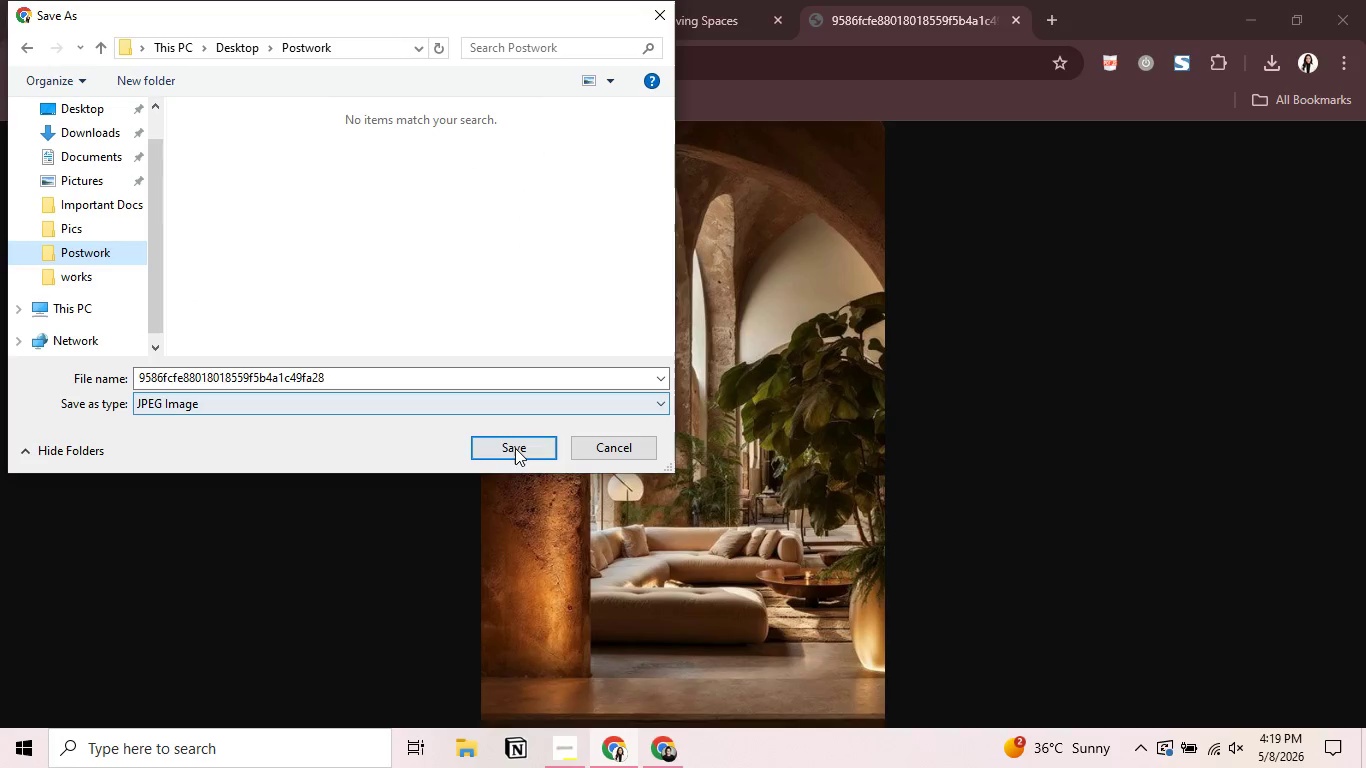 
left_click([515, 448])
 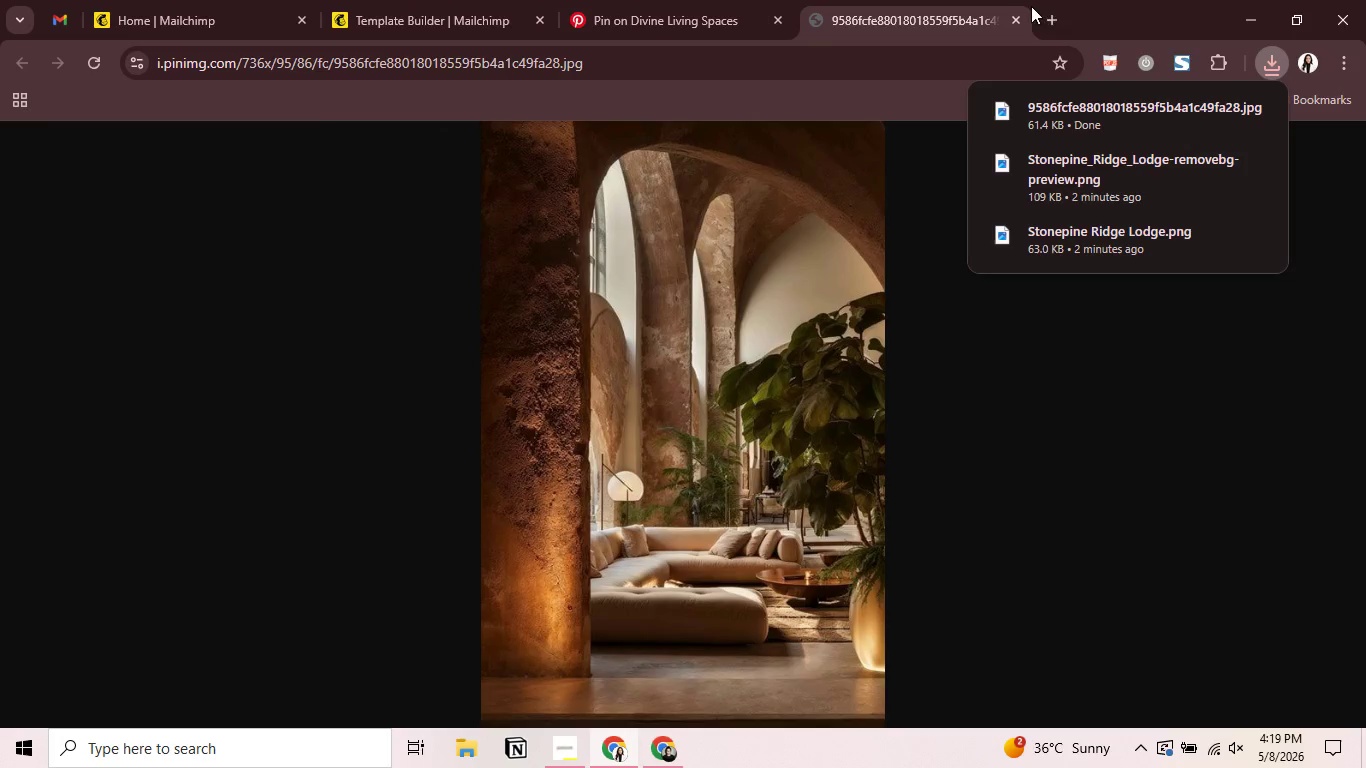 
left_click([1021, 20])
 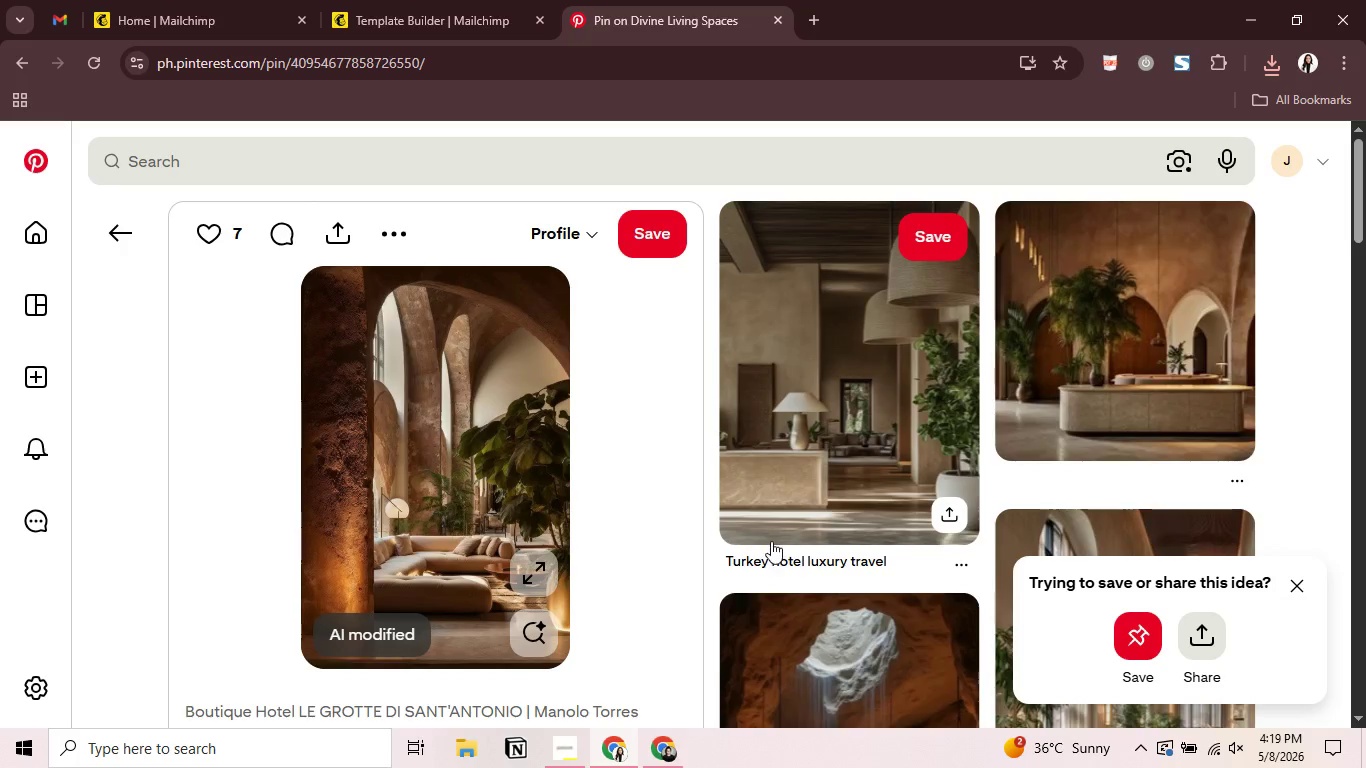 
scroll: coordinate [771, 541], scroll_direction: up, amount: 4.0
 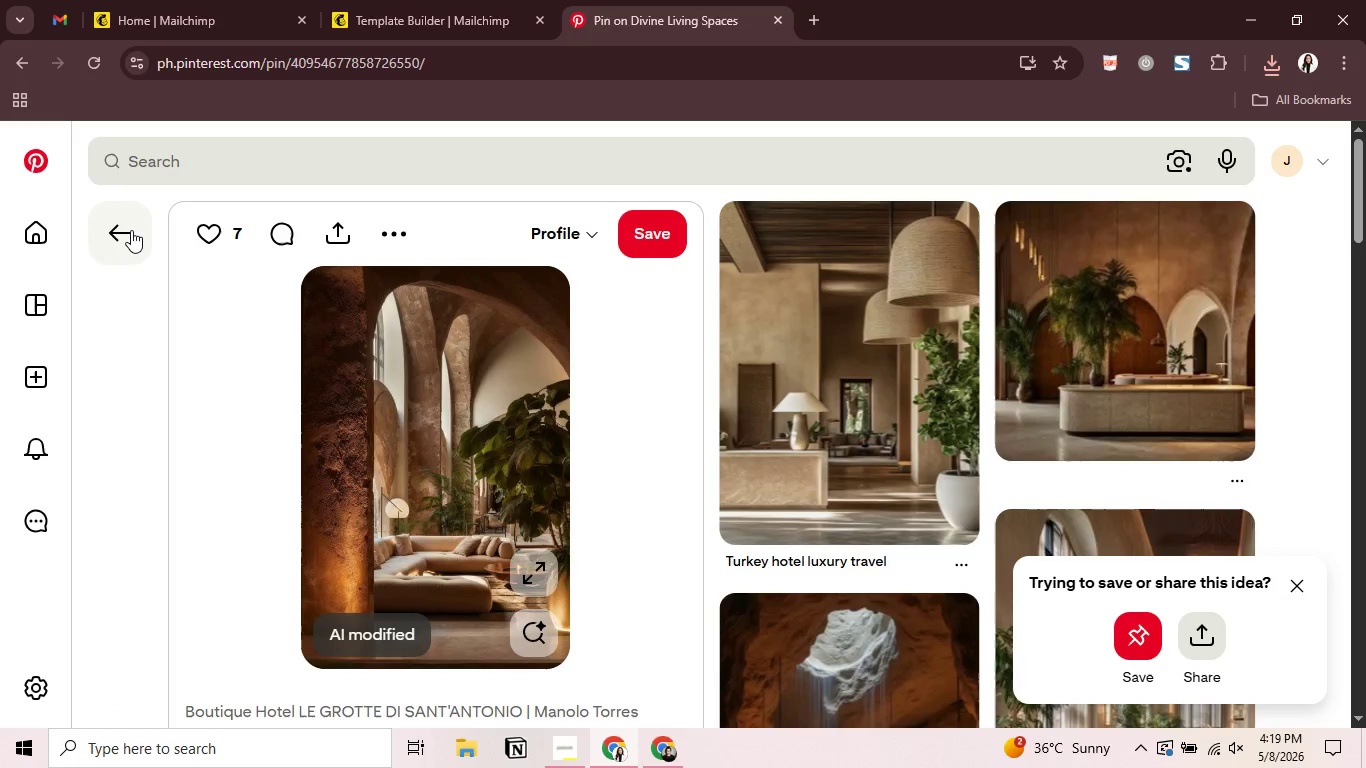 
left_click([131, 230])
 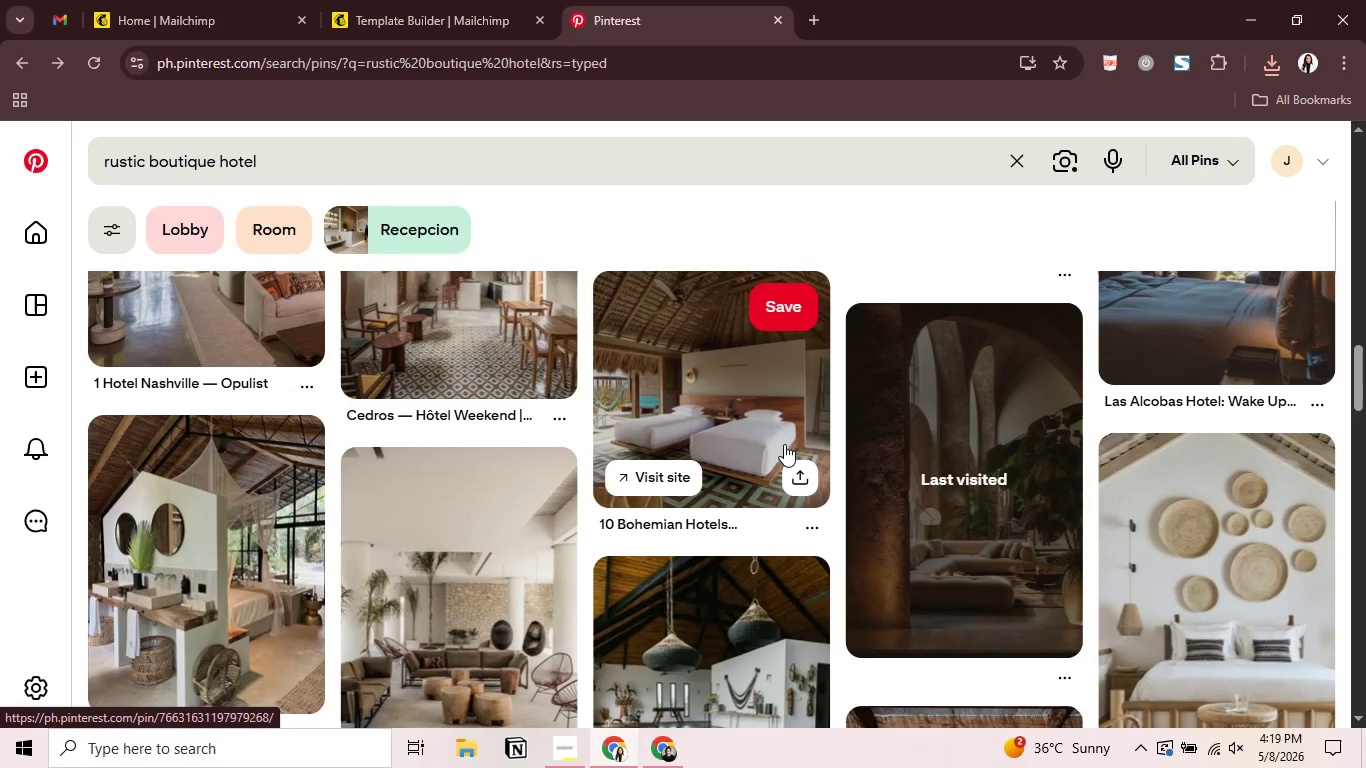 
scroll: coordinate [784, 444], scroll_direction: up, amount: 3.0
 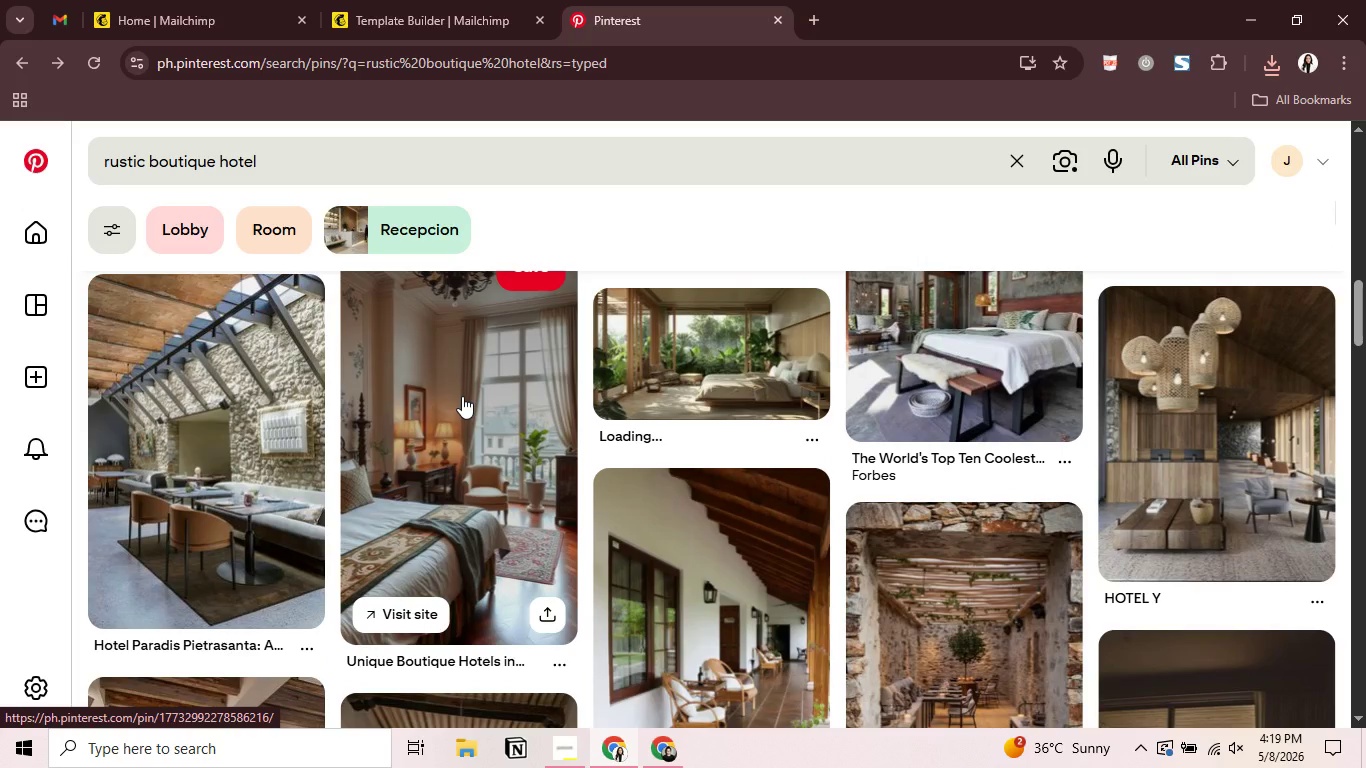 
left_click([708, 359])
 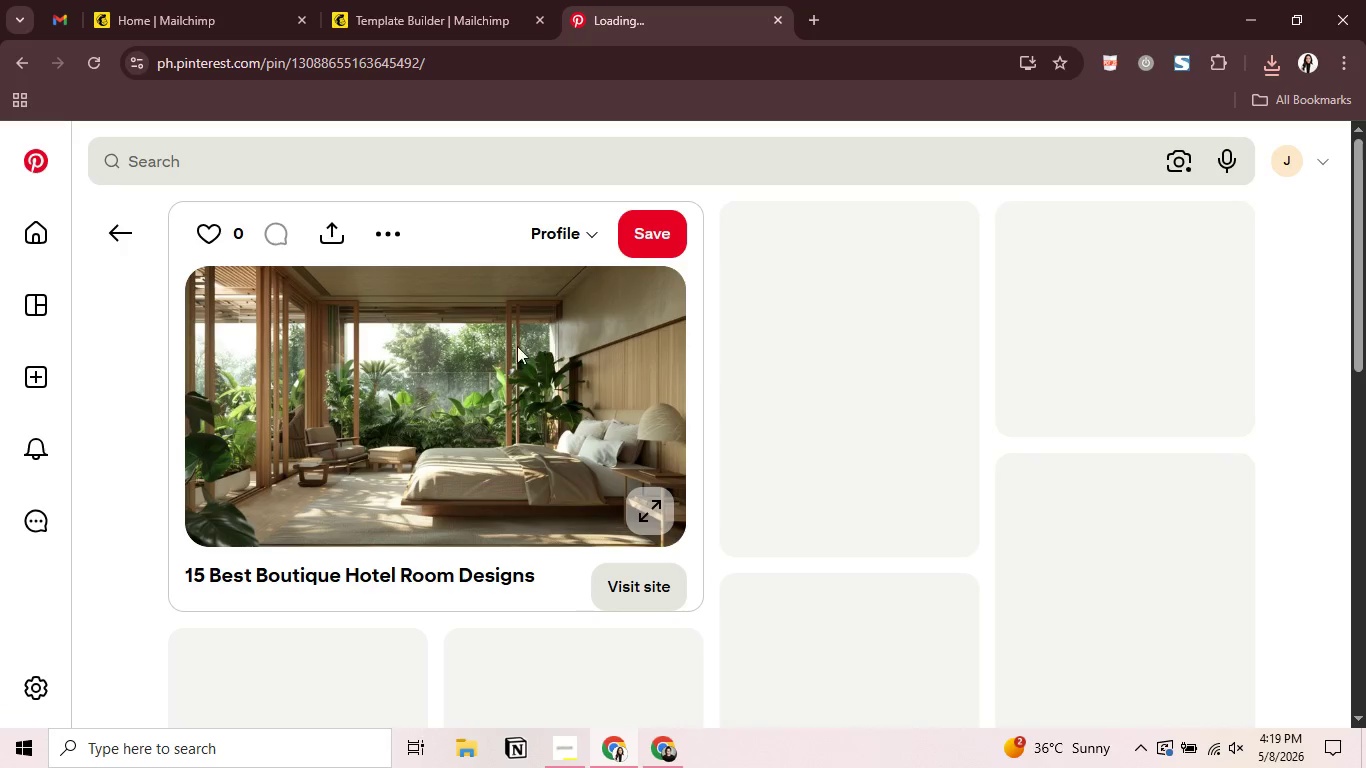 
right_click([479, 346])
 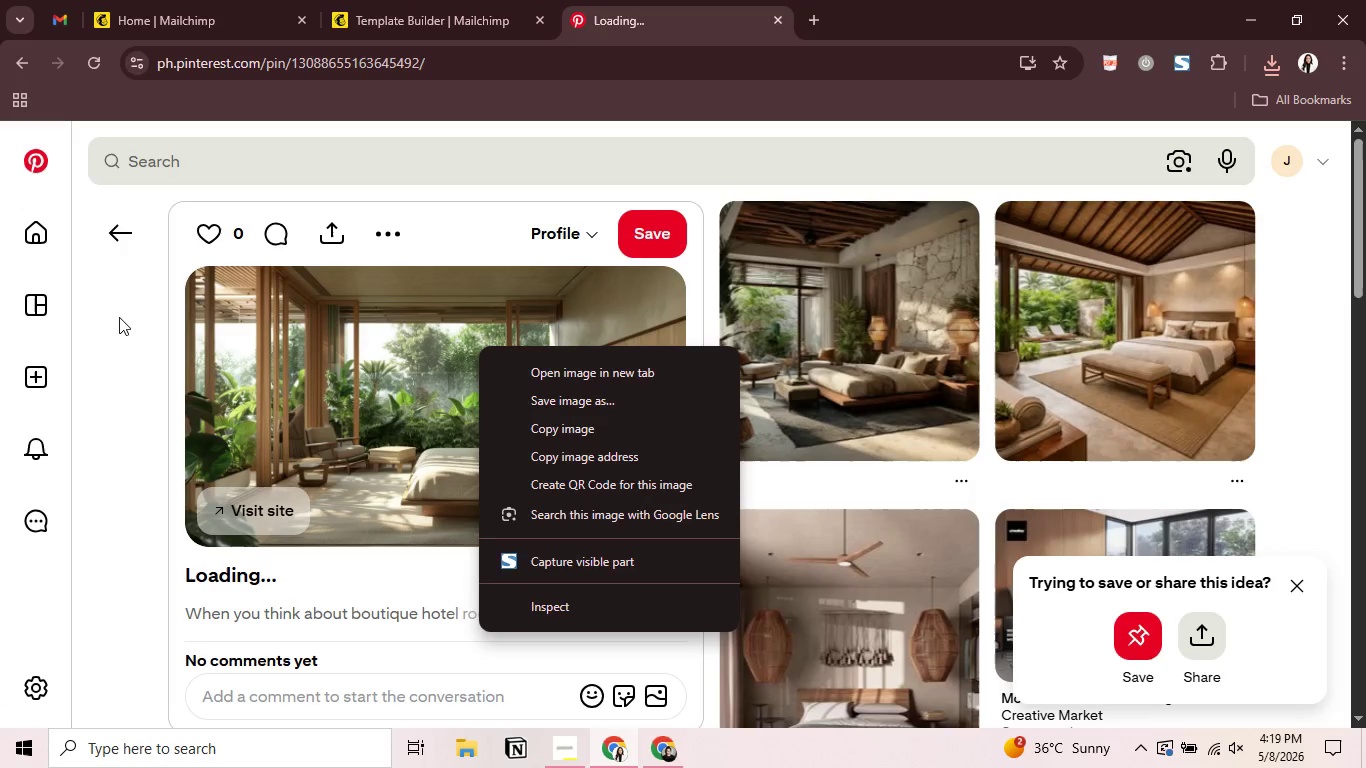 
left_click([89, 348])
 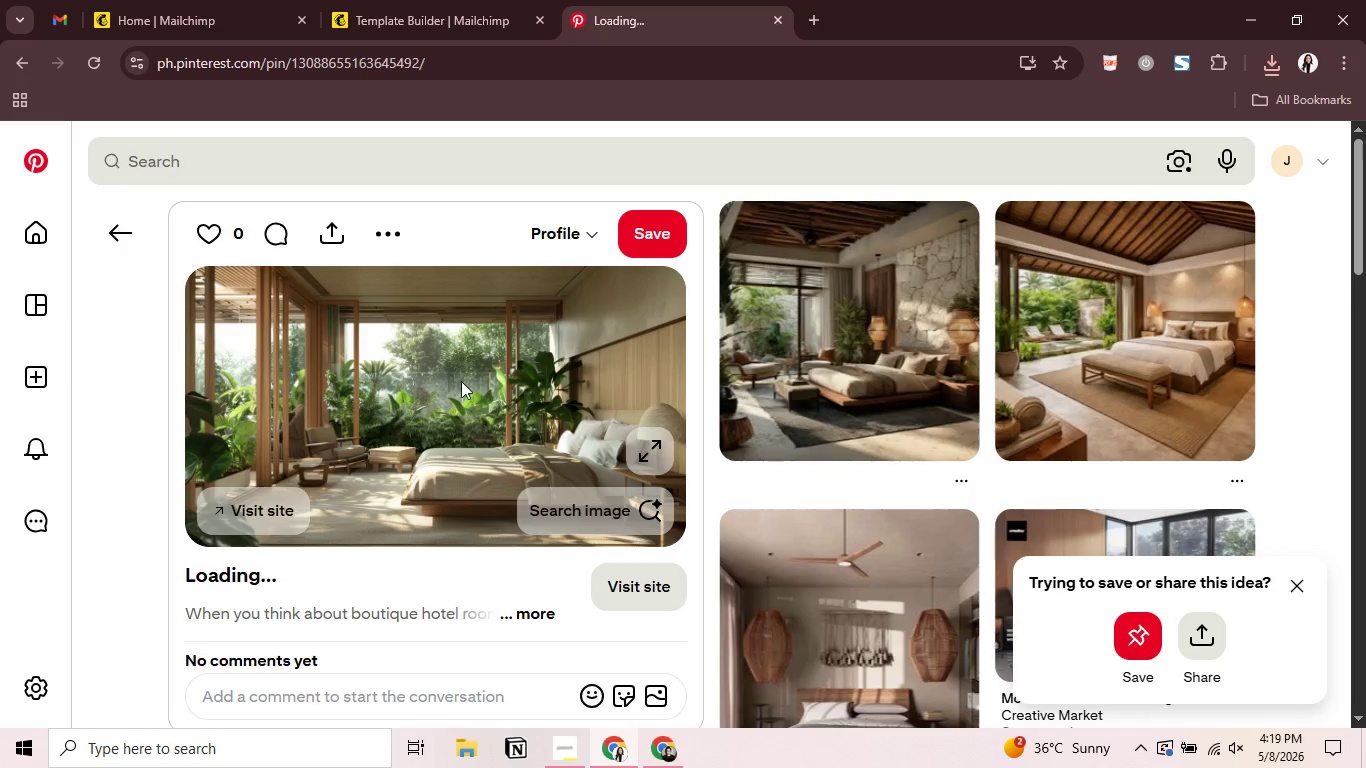 
right_click([459, 381])
 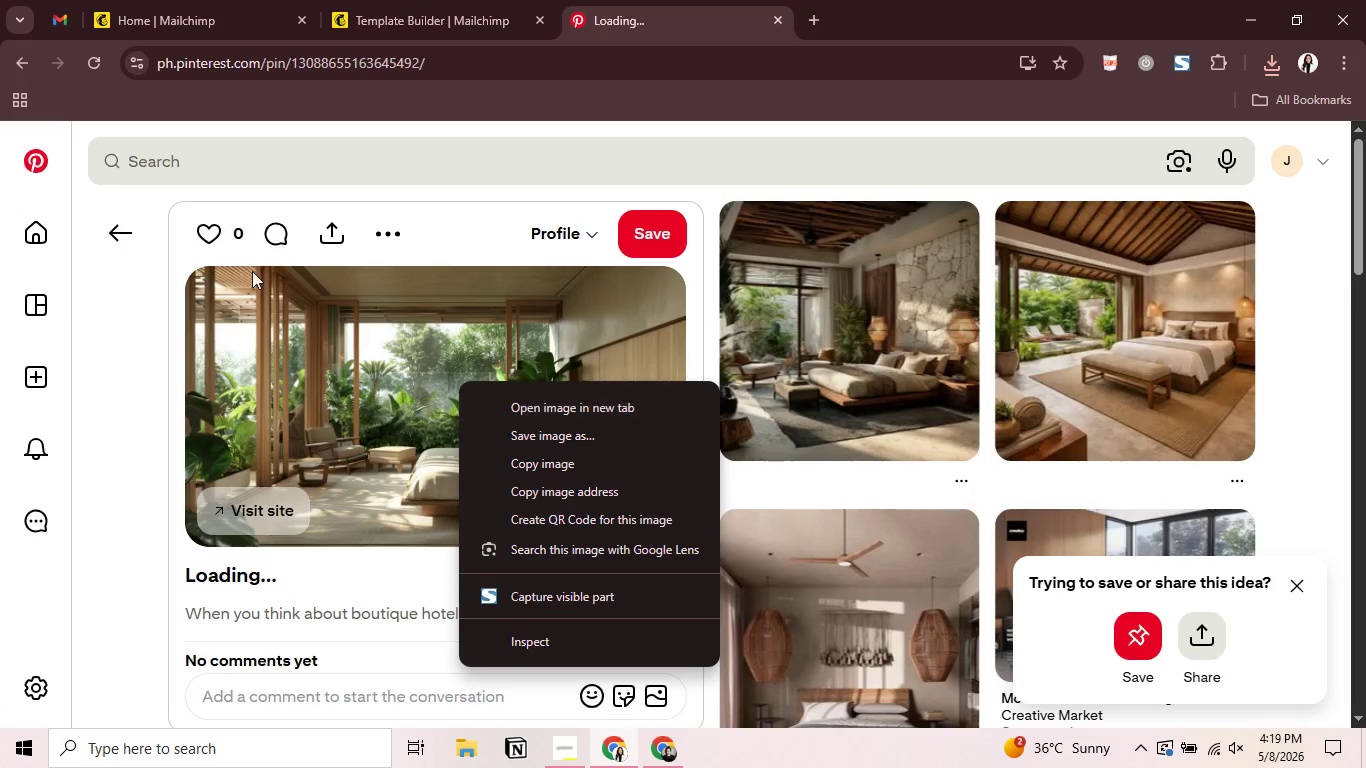 
left_click([121, 223])
 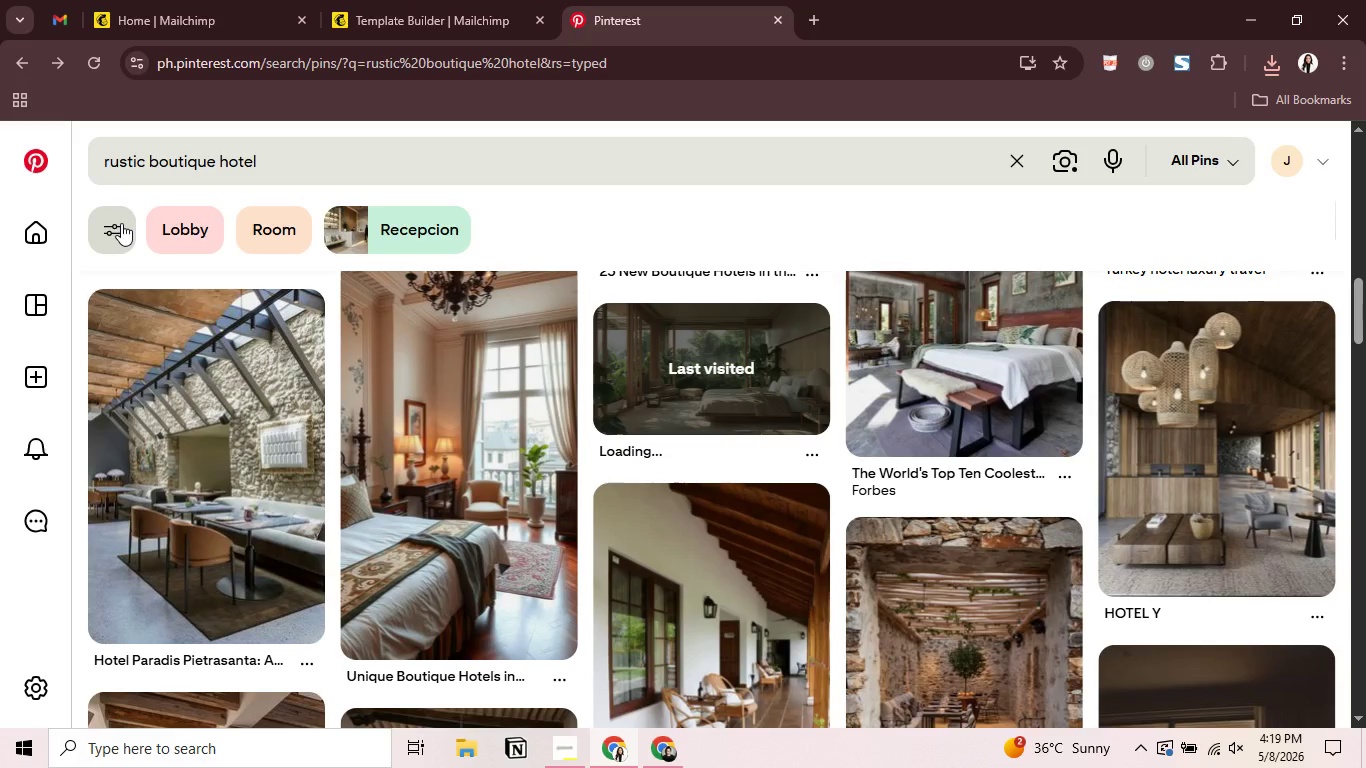 
mouse_move([739, 506])
 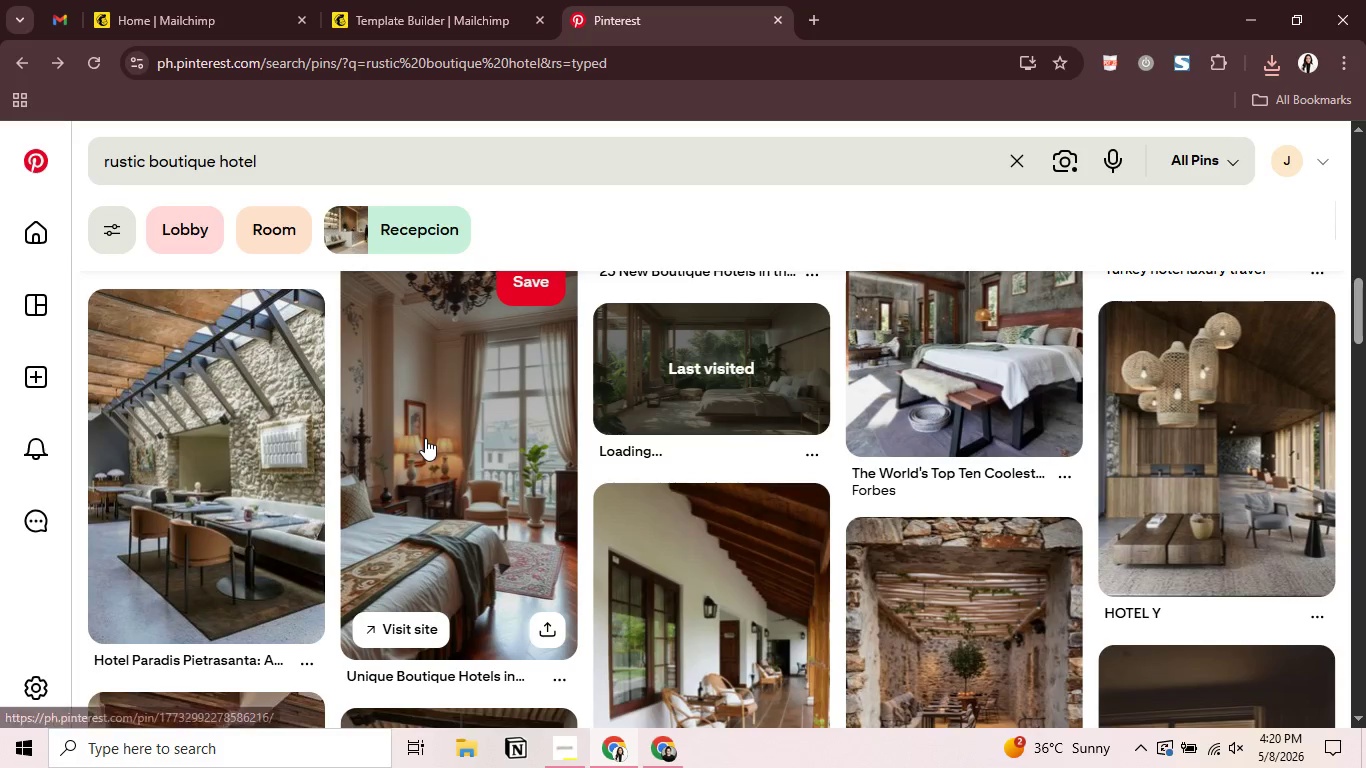 
left_click([425, 438])
 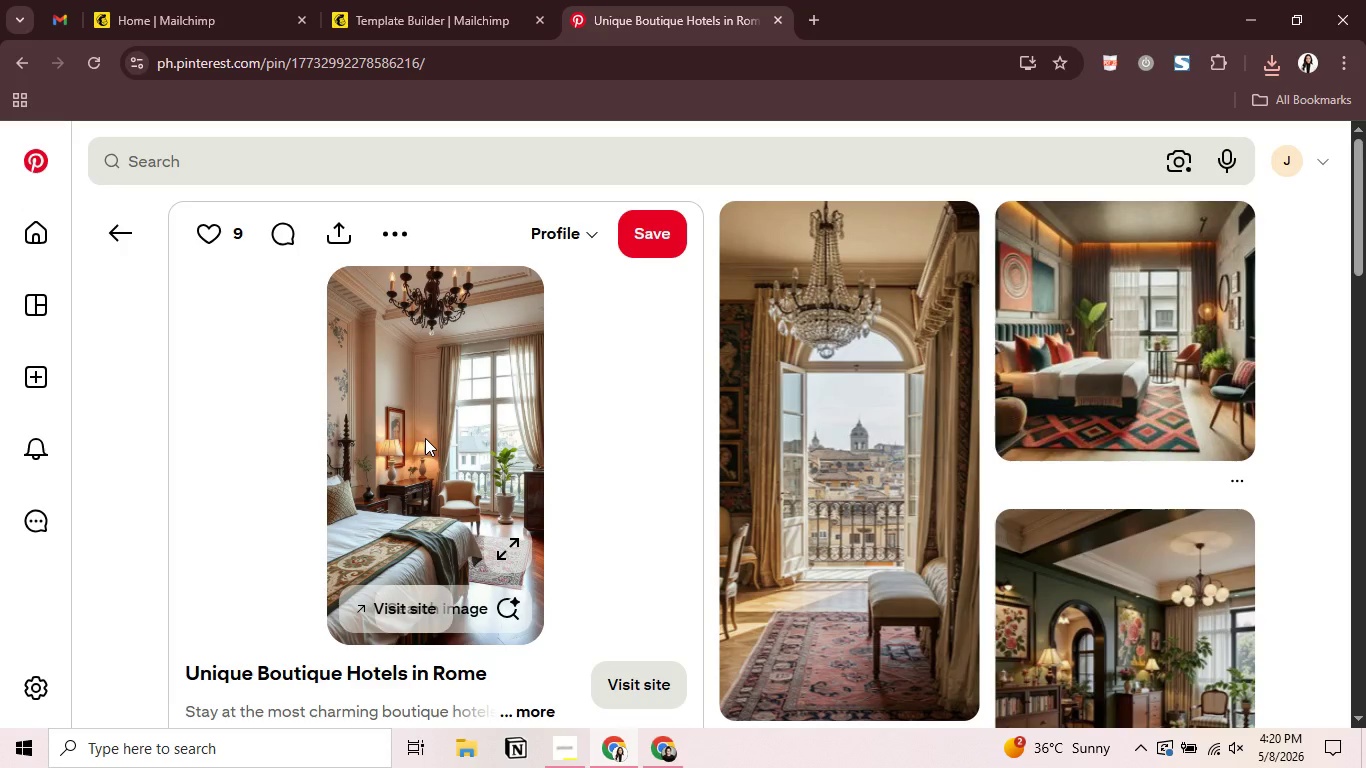 
left_click([124, 234])
 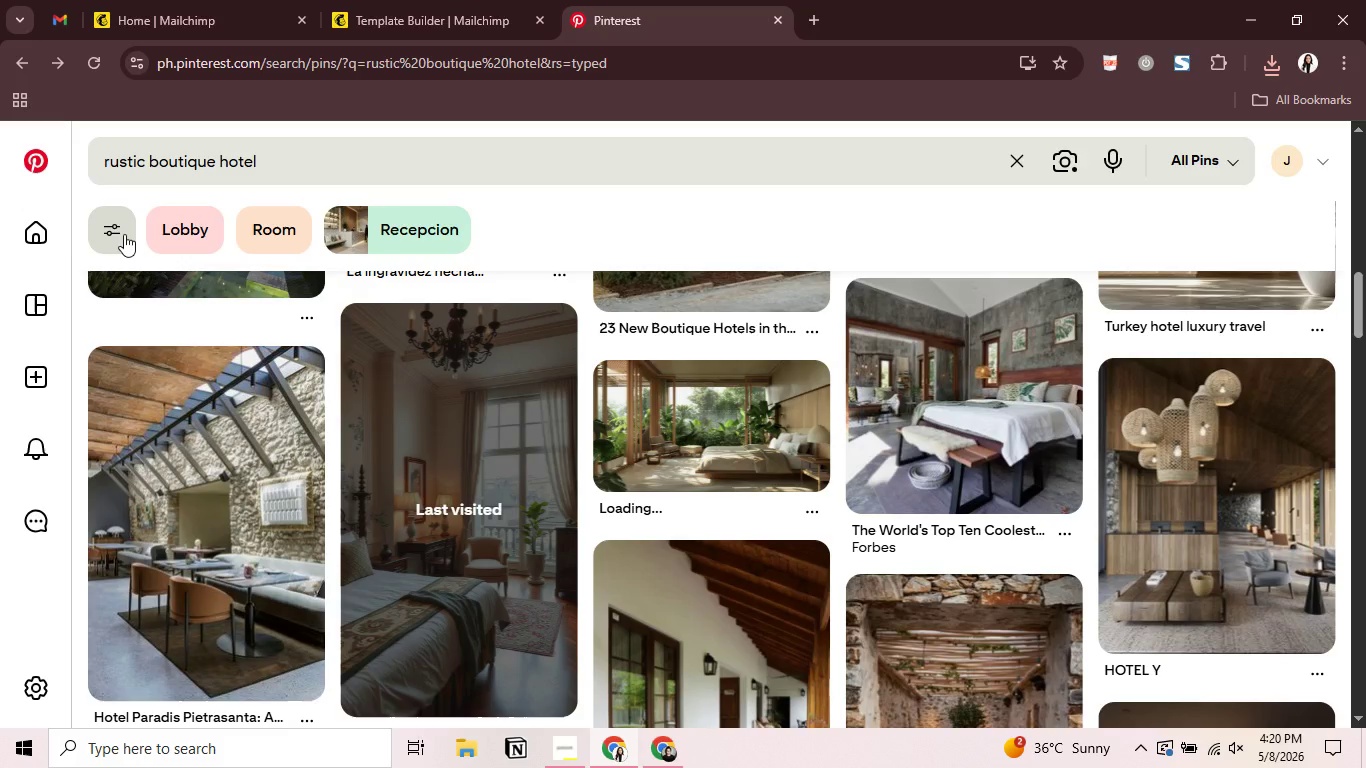 
wait(6.25)
 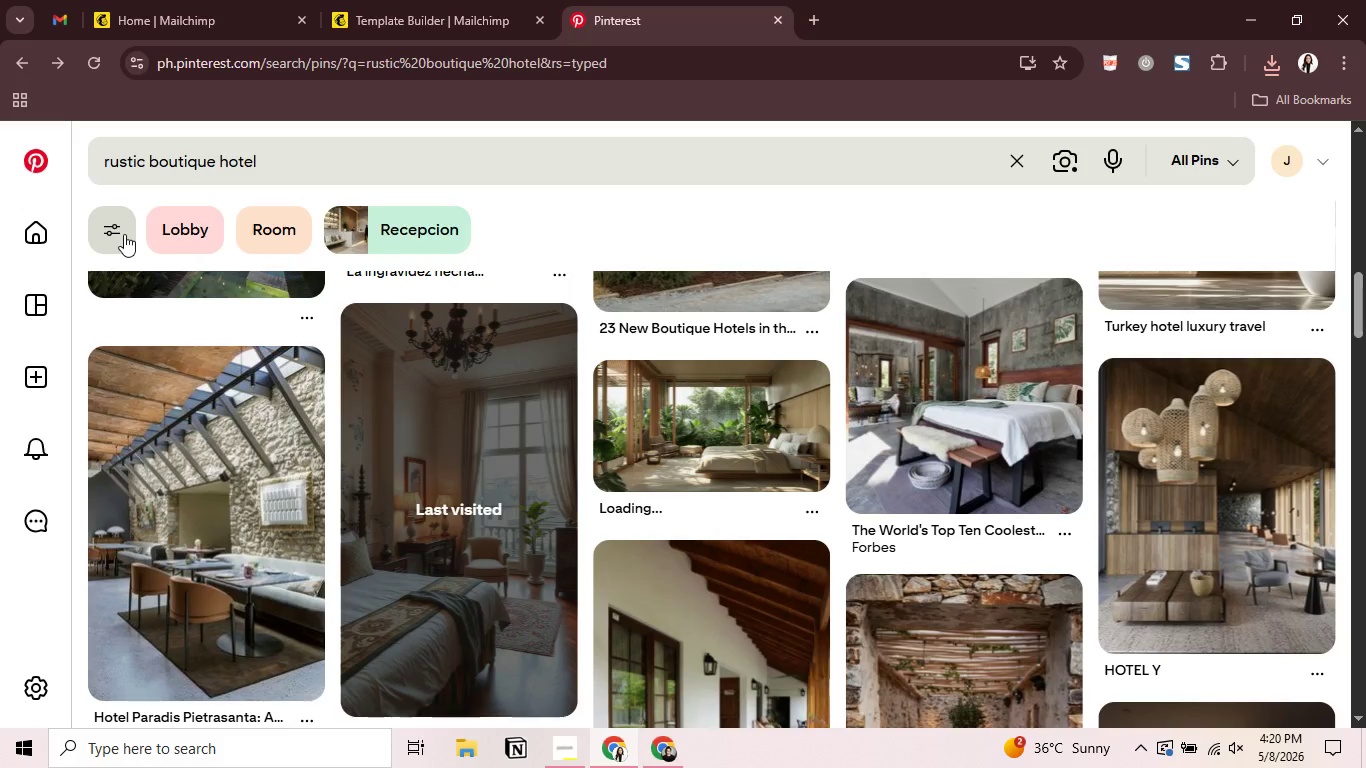 
left_click_drag(start_coordinate=[322, 162], to_coordinate=[61, 163])
 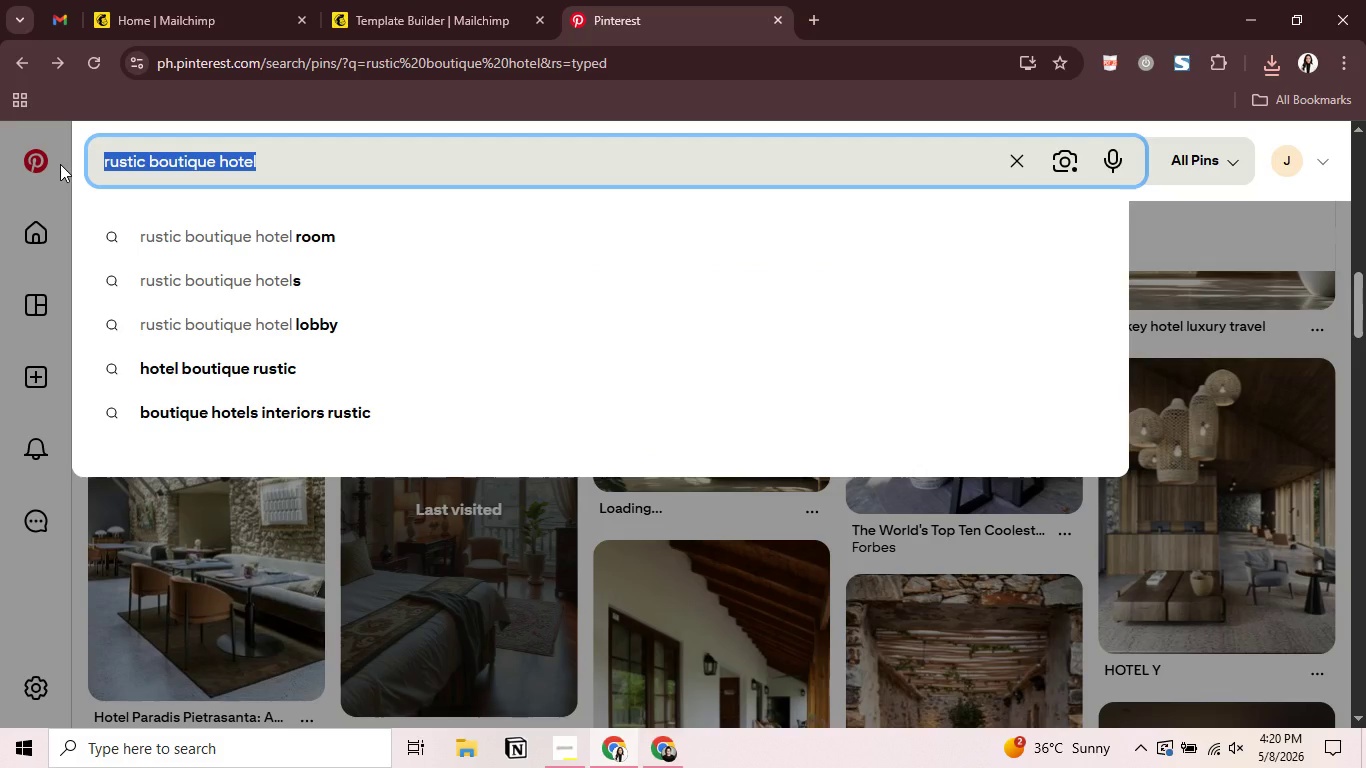 
key(Backspace)
type(;uxury)
key(Backspace)
key(Backspace)
key(Backspace)
key(Backspace)
key(Backspace)
key(Backspace)
type(k)
key(Backspace)
type(luxury mountain lodge)
 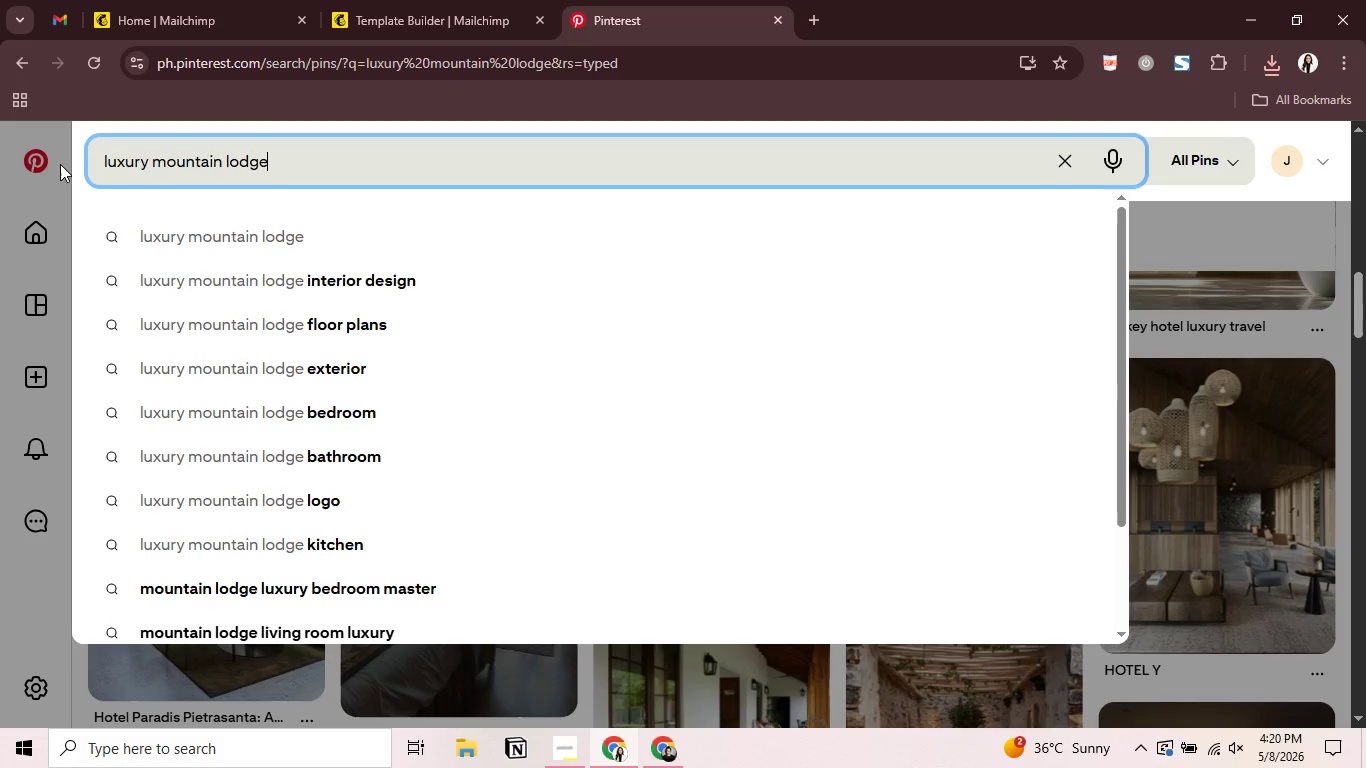 
key(Enter)
 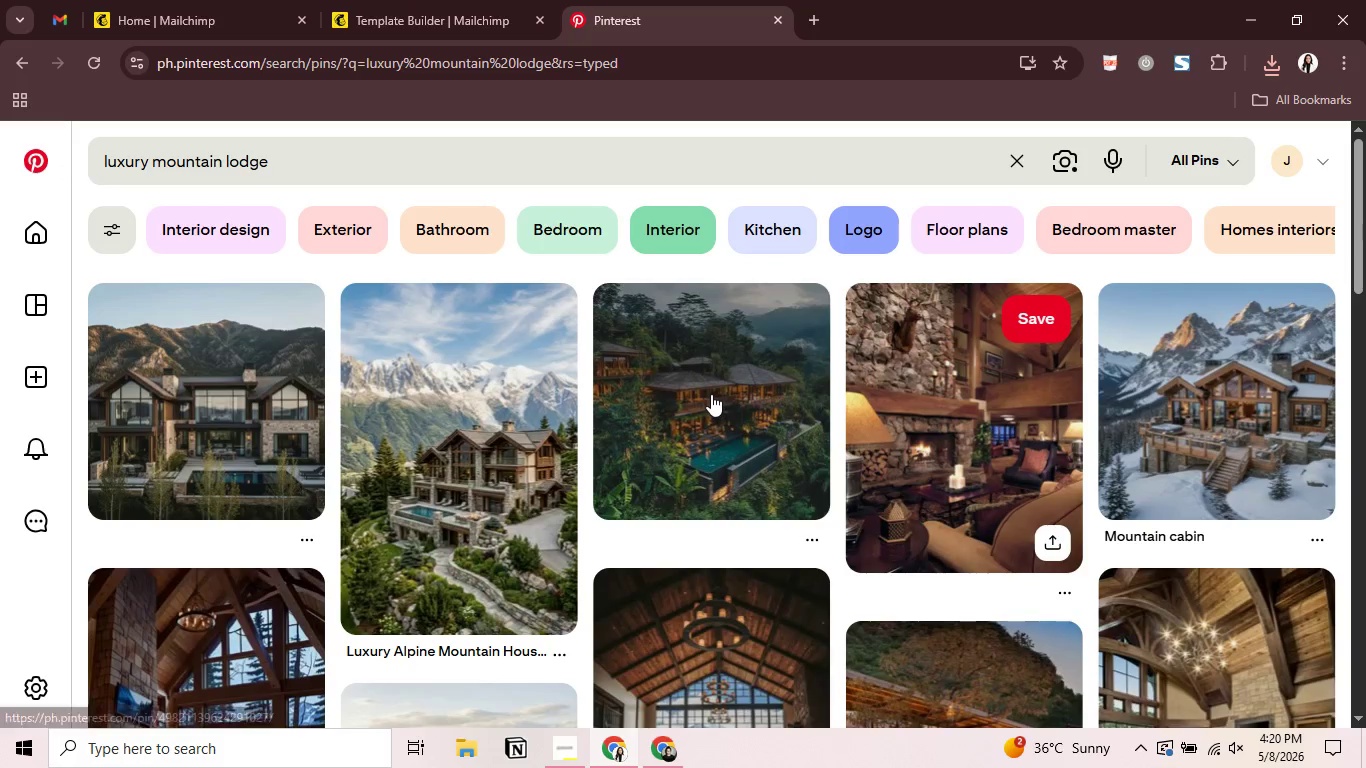 
wait(5.45)
 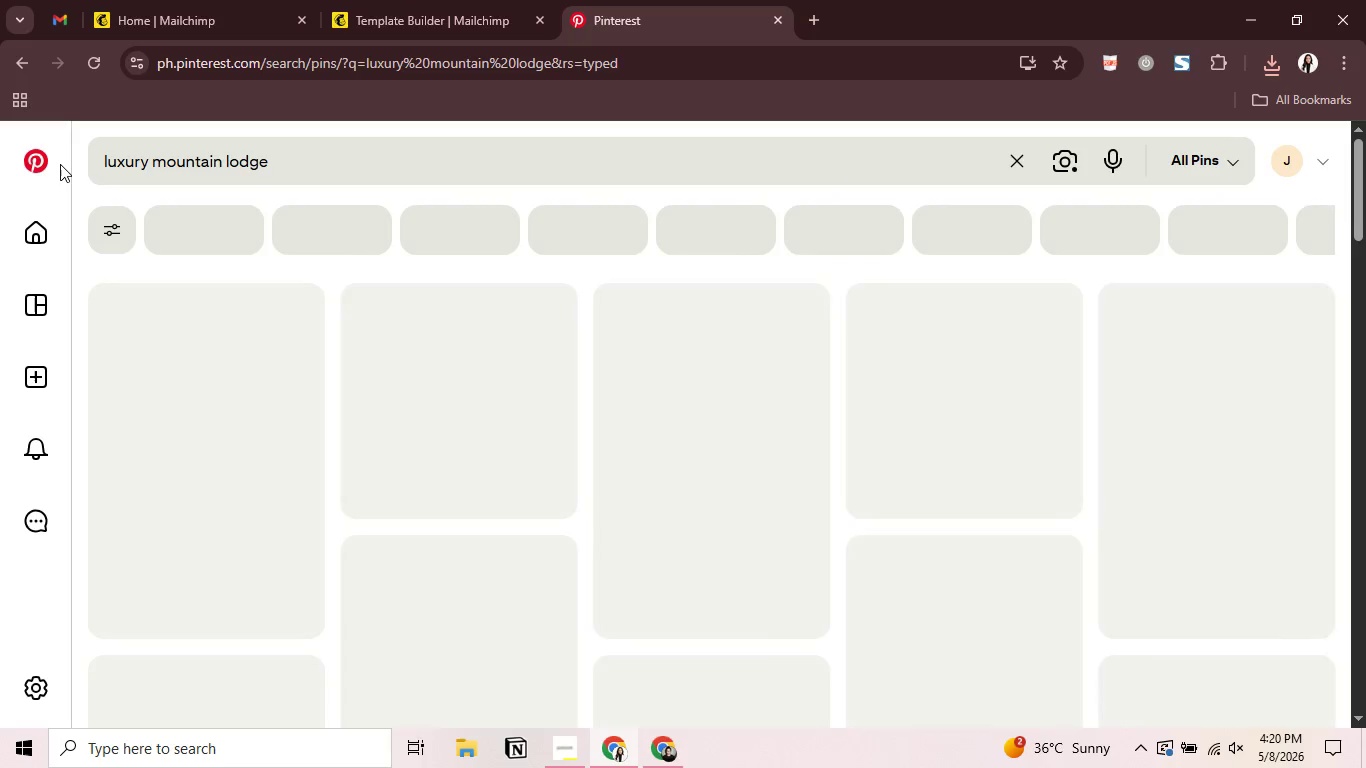 
left_click([711, 394])
 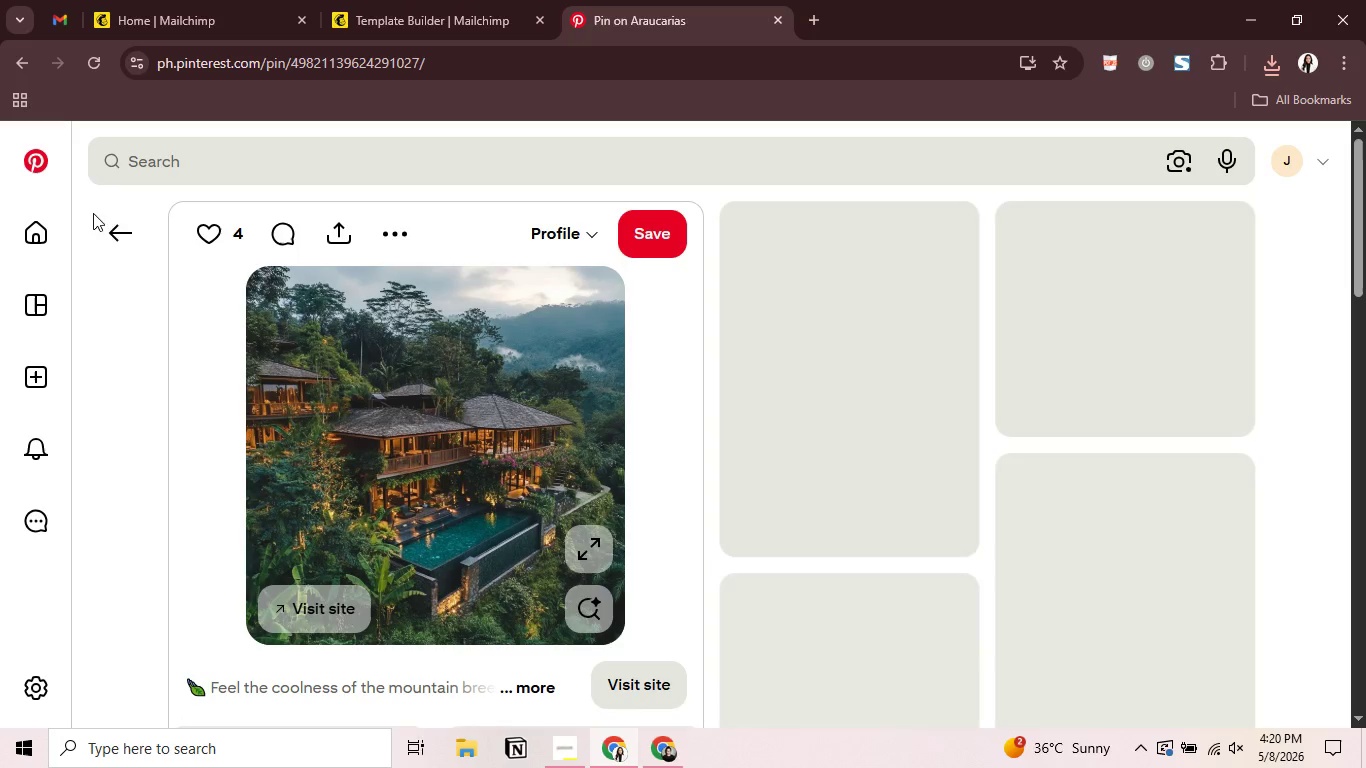 
left_click([119, 234])
 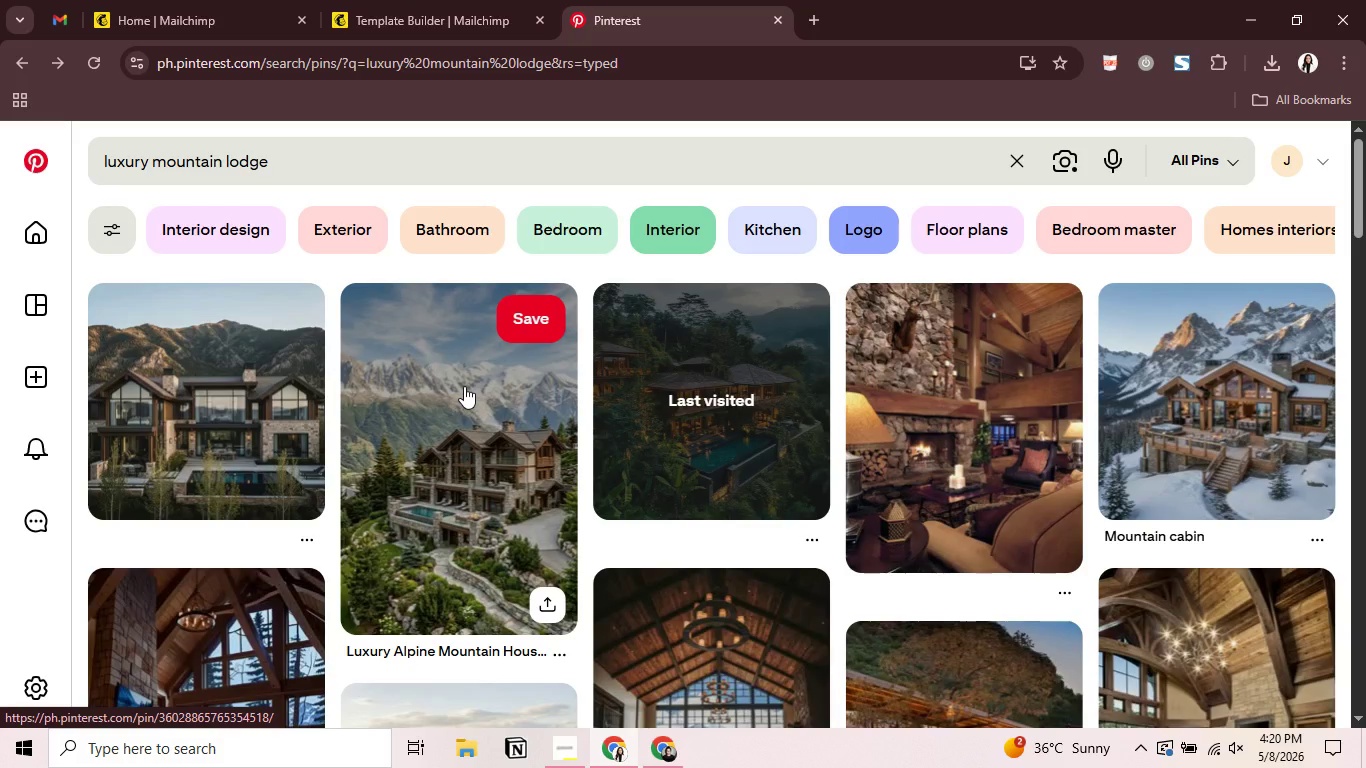 
scroll: coordinate [464, 386], scroll_direction: down, amount: 1.0
 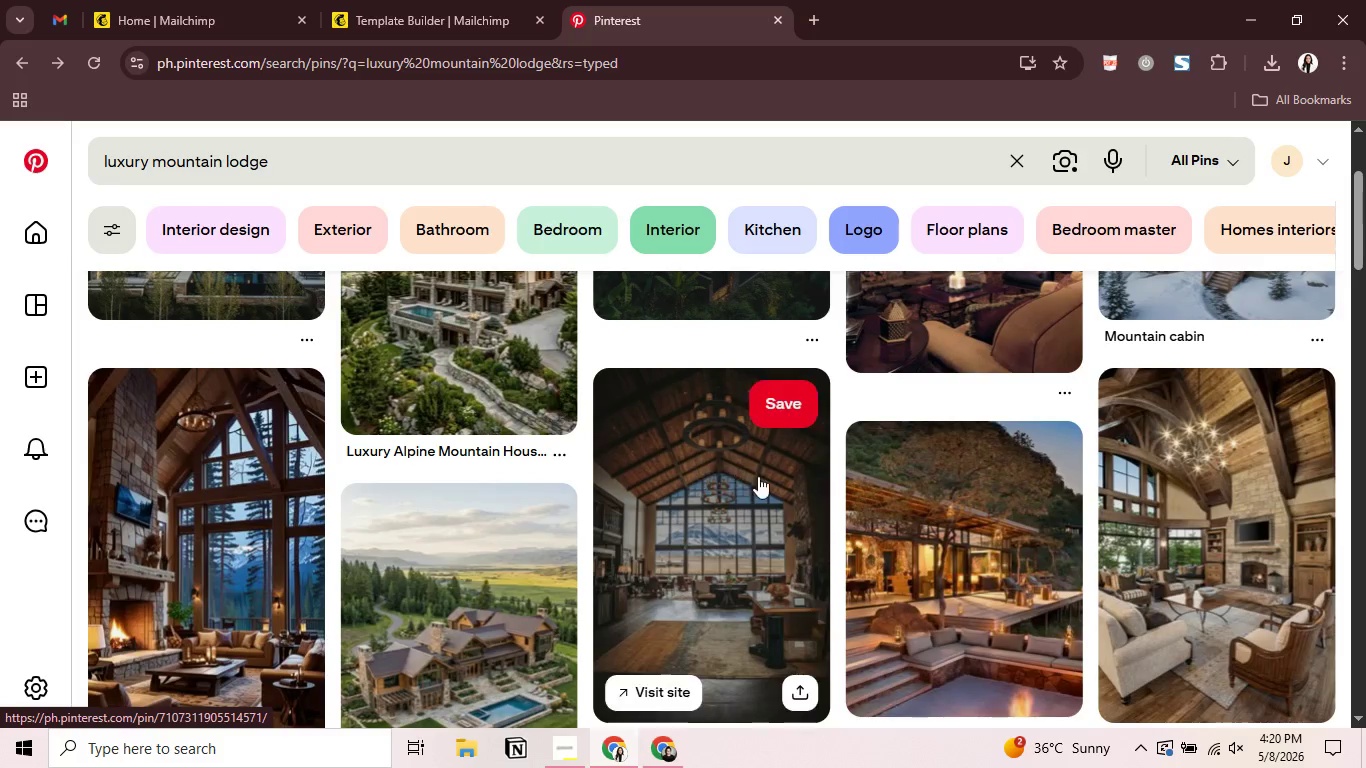 
left_click([898, 495])
 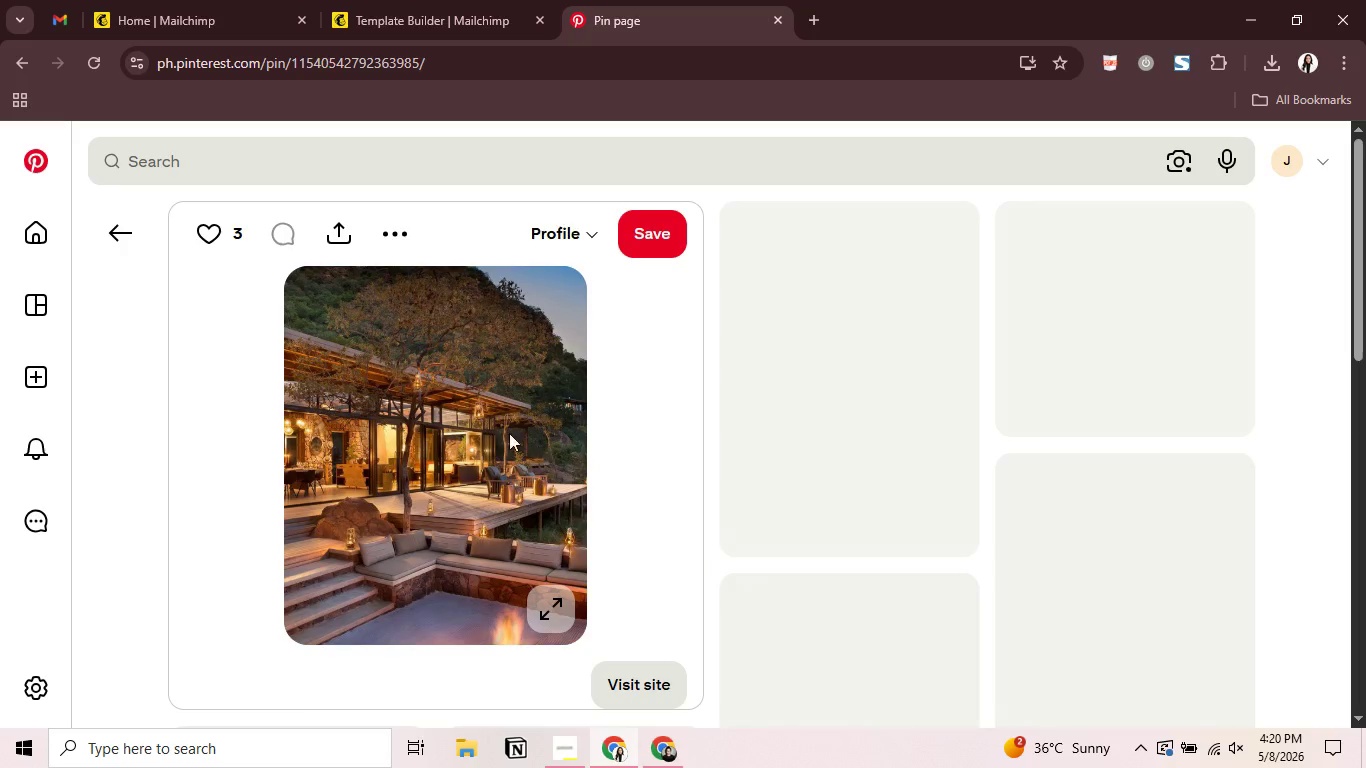 
right_click([463, 414])
 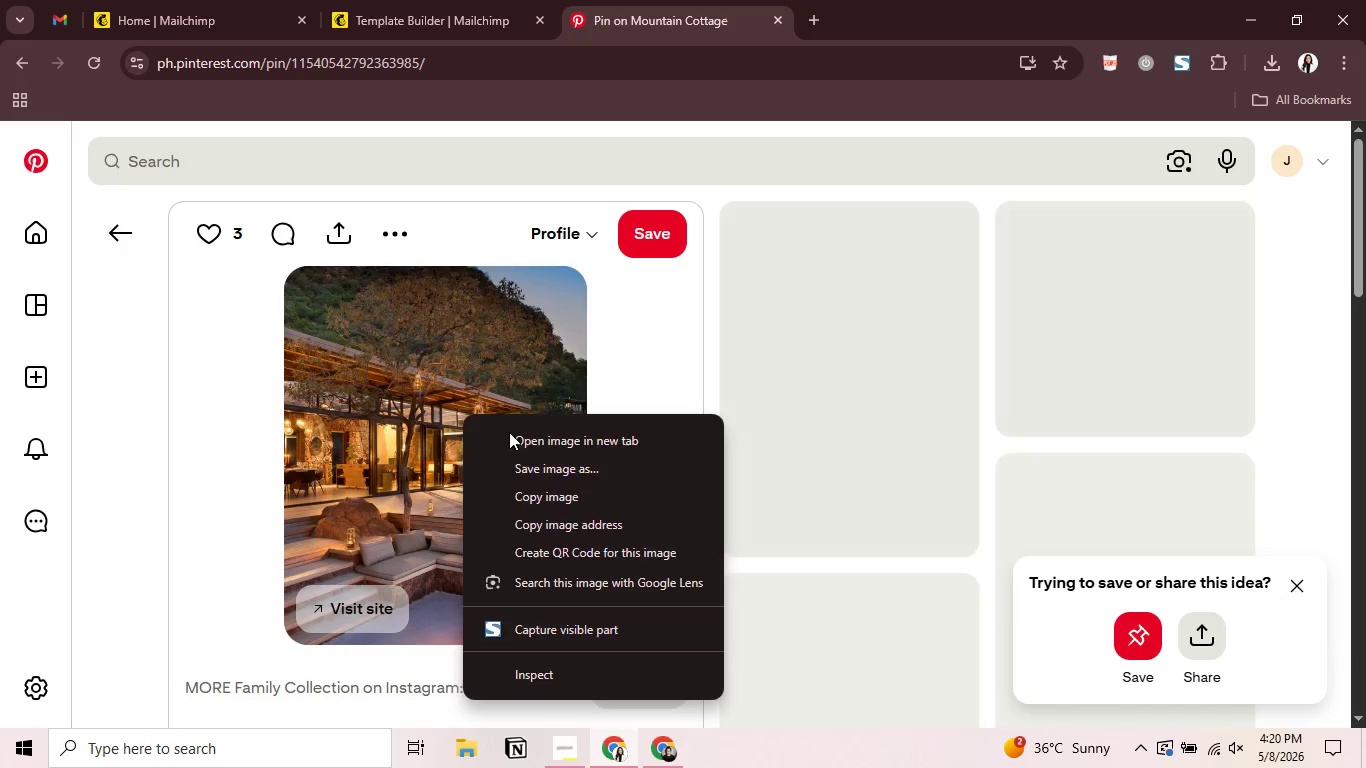 
left_click([509, 432])
 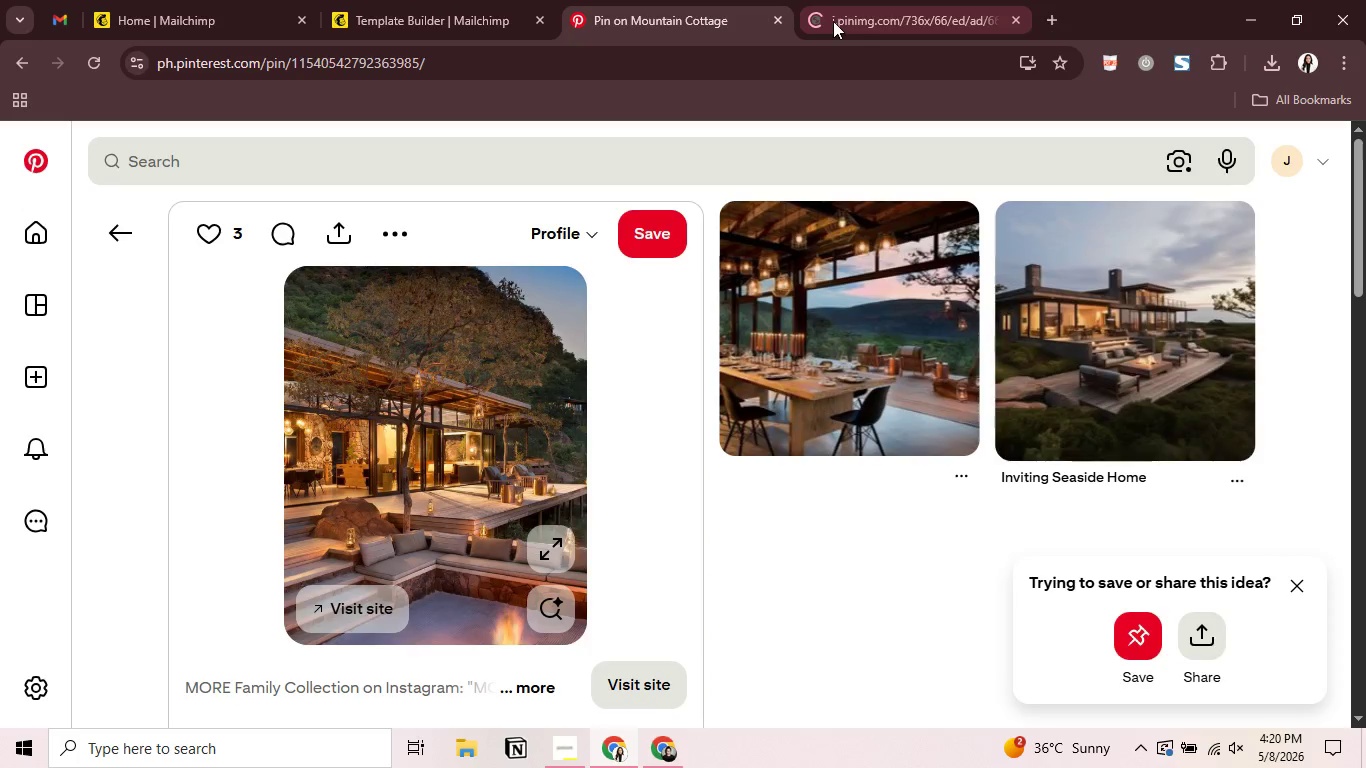 
left_click([833, 21])
 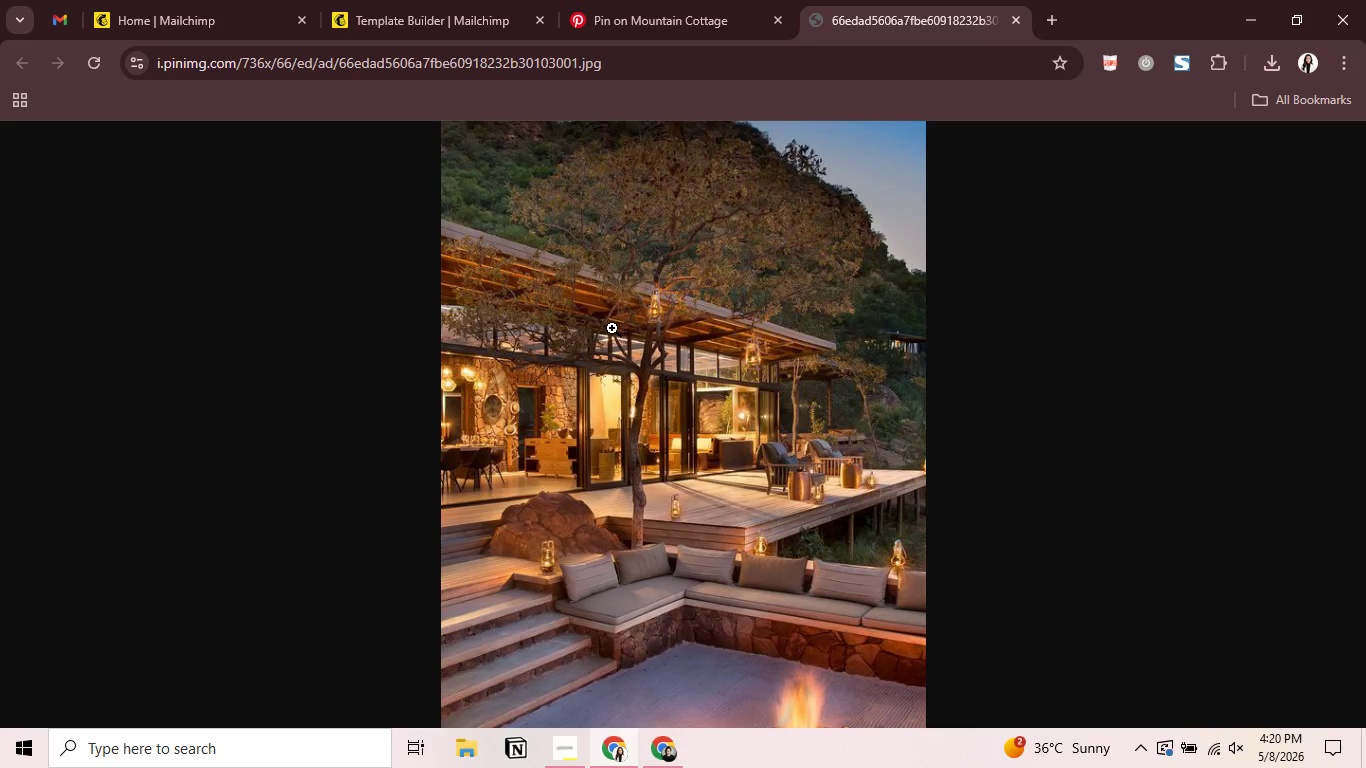 
right_click([612, 328])
 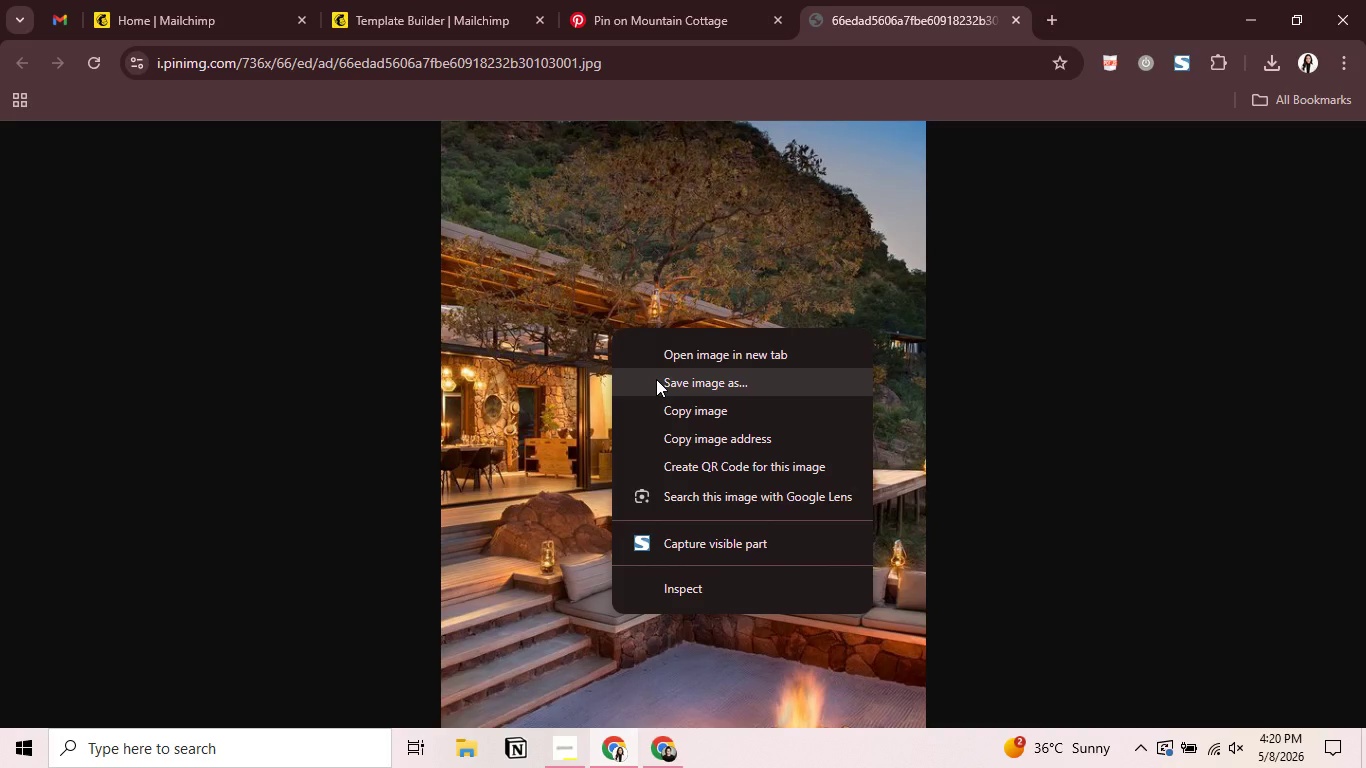 
left_click([656, 379])
 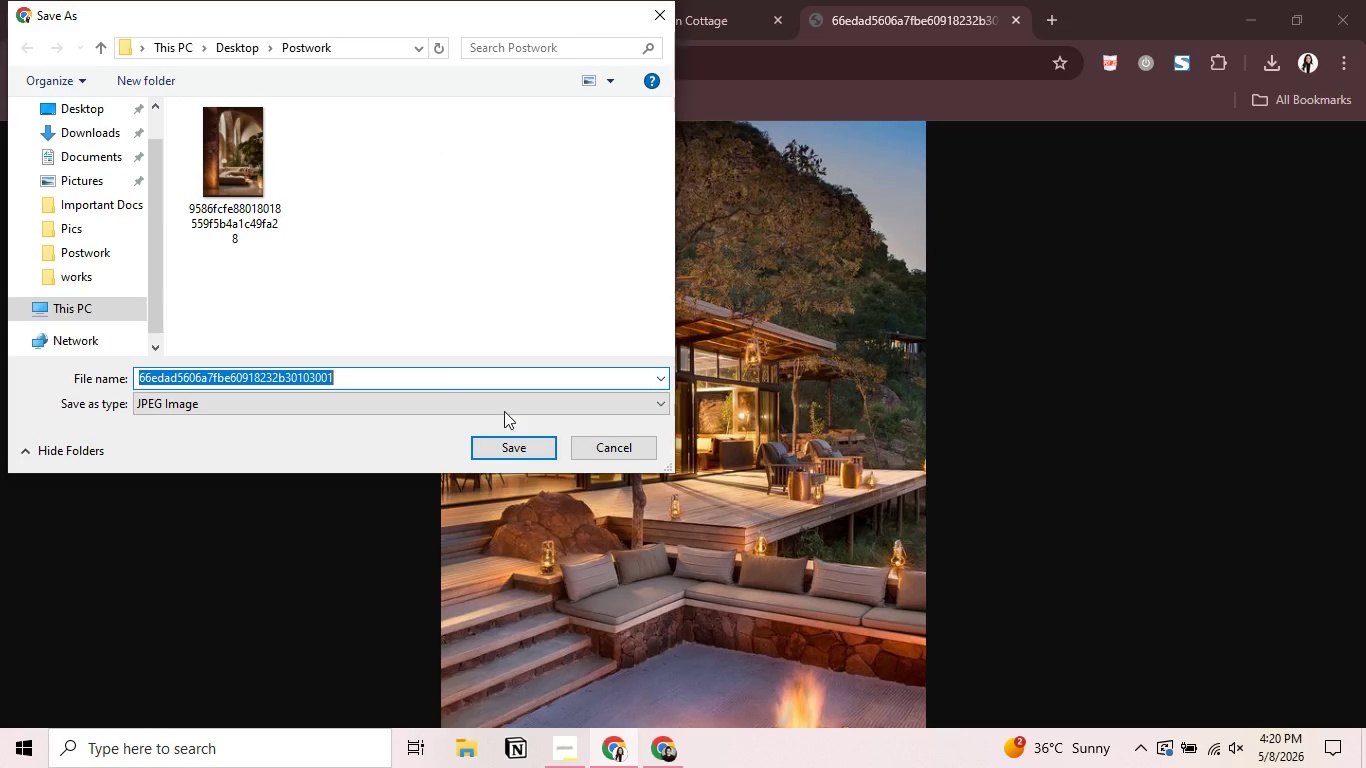 
left_click([519, 448])
 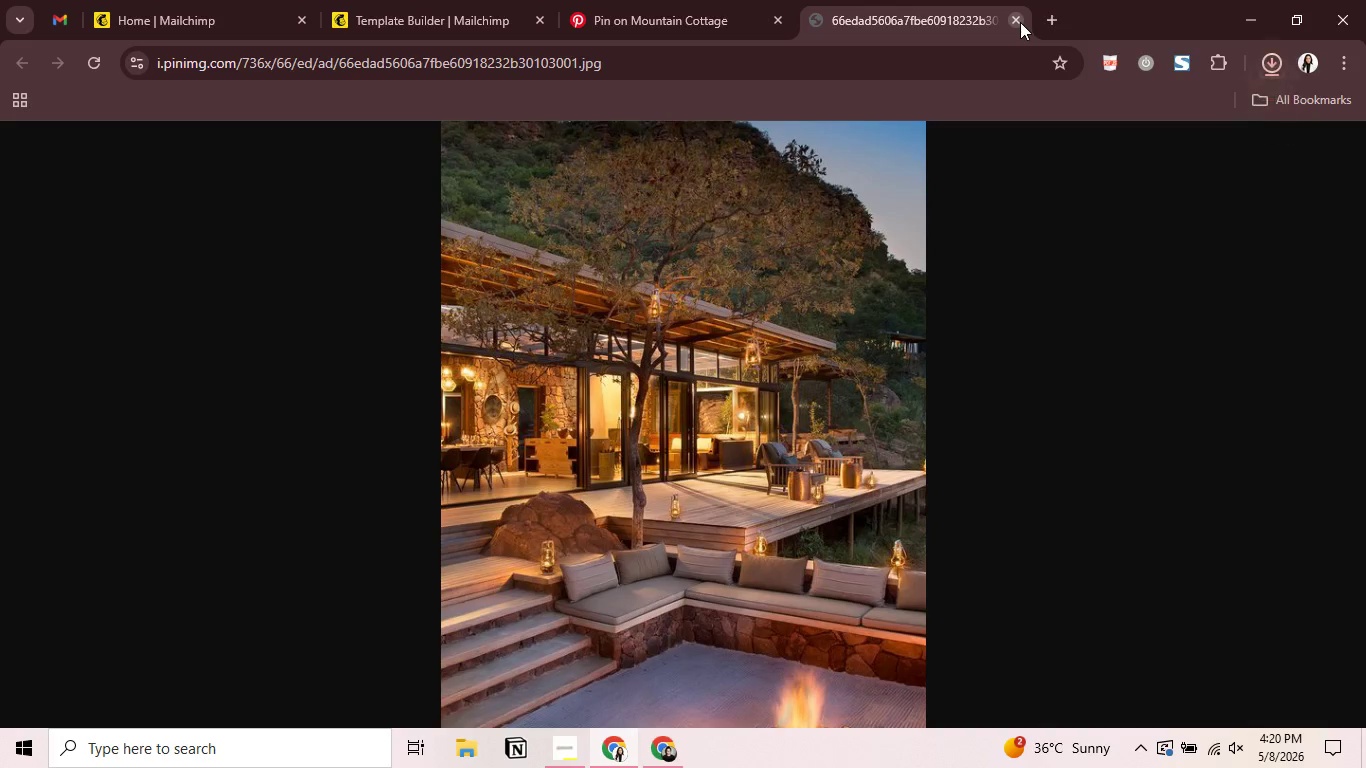 
left_click([1020, 22])
 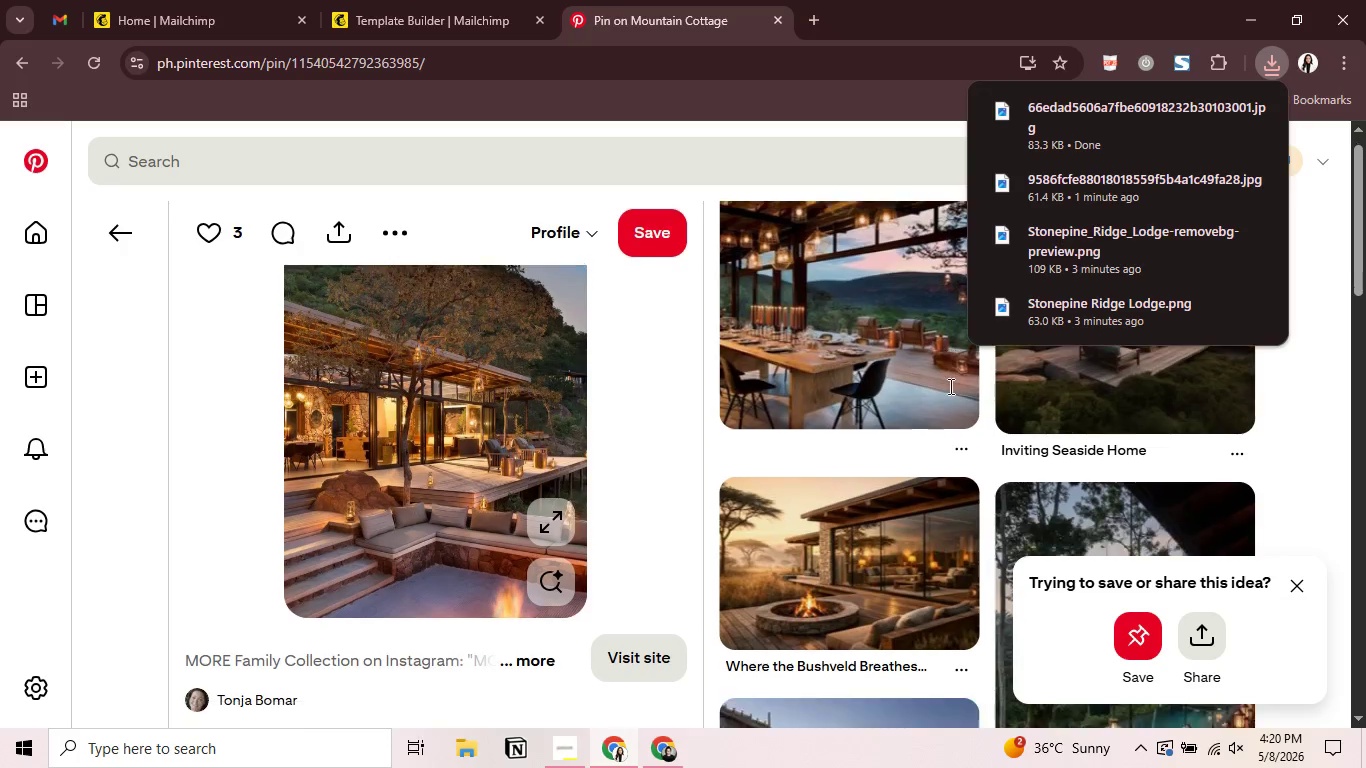 
scroll: coordinate [949, 386], scroll_direction: down, amount: 3.0
 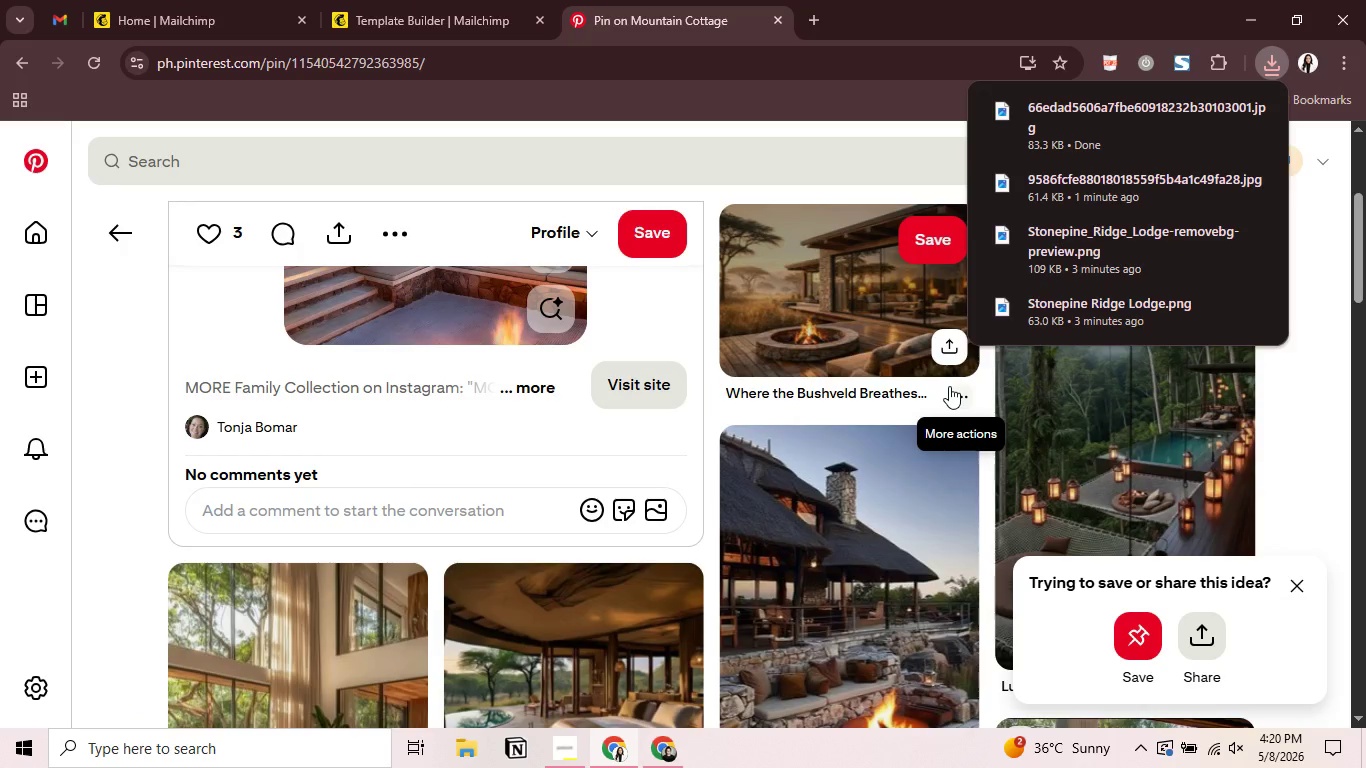 
scroll: coordinate [949, 386], scroll_direction: up, amount: 2.0
 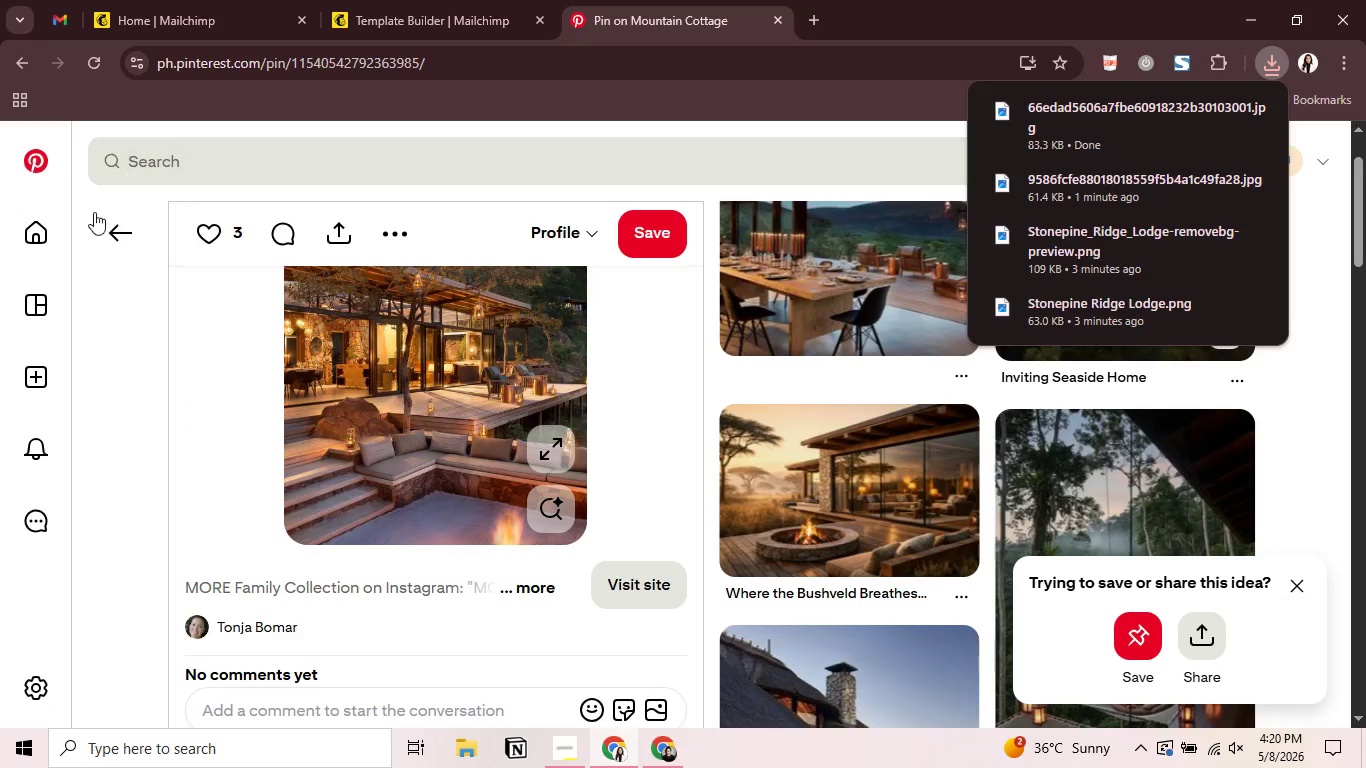 
left_click([119, 247])
 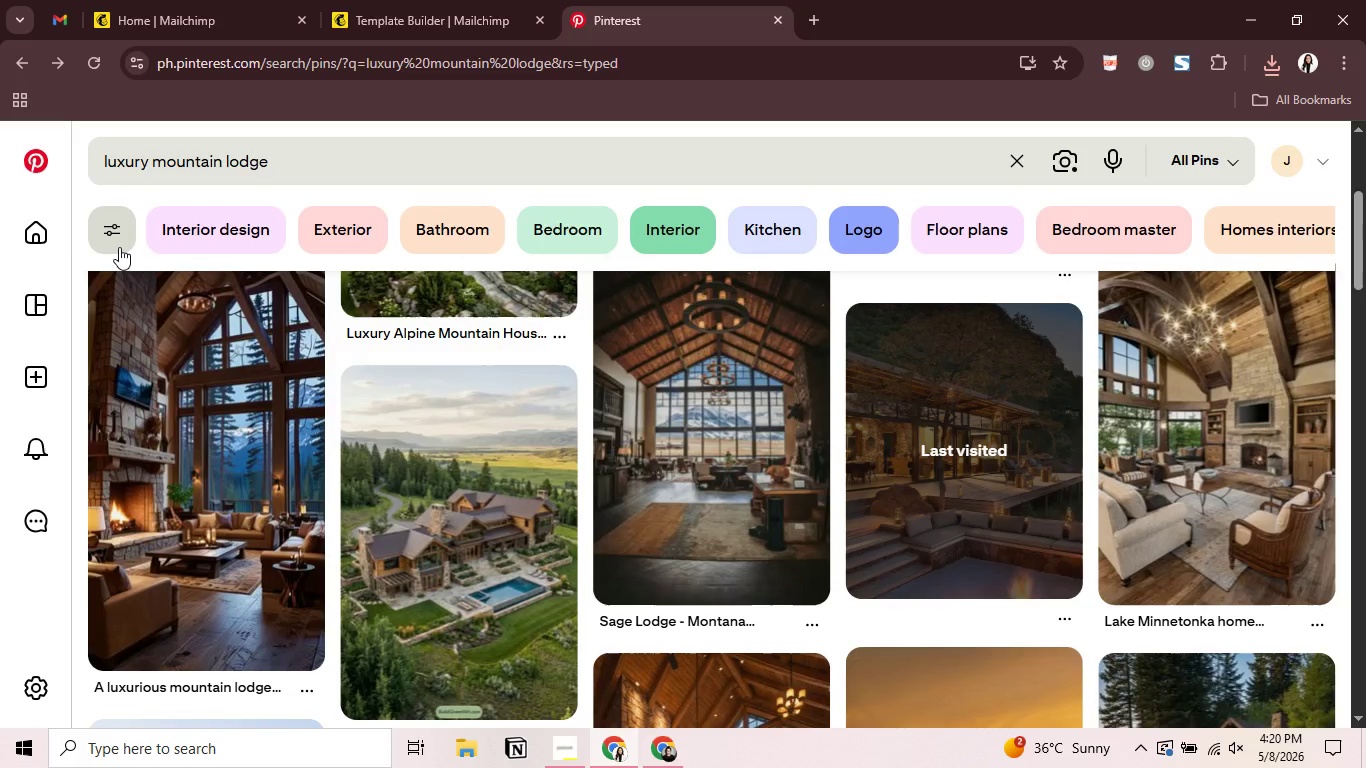 
scroll: coordinate [952, 414], scroll_direction: down, amount: 12.0
 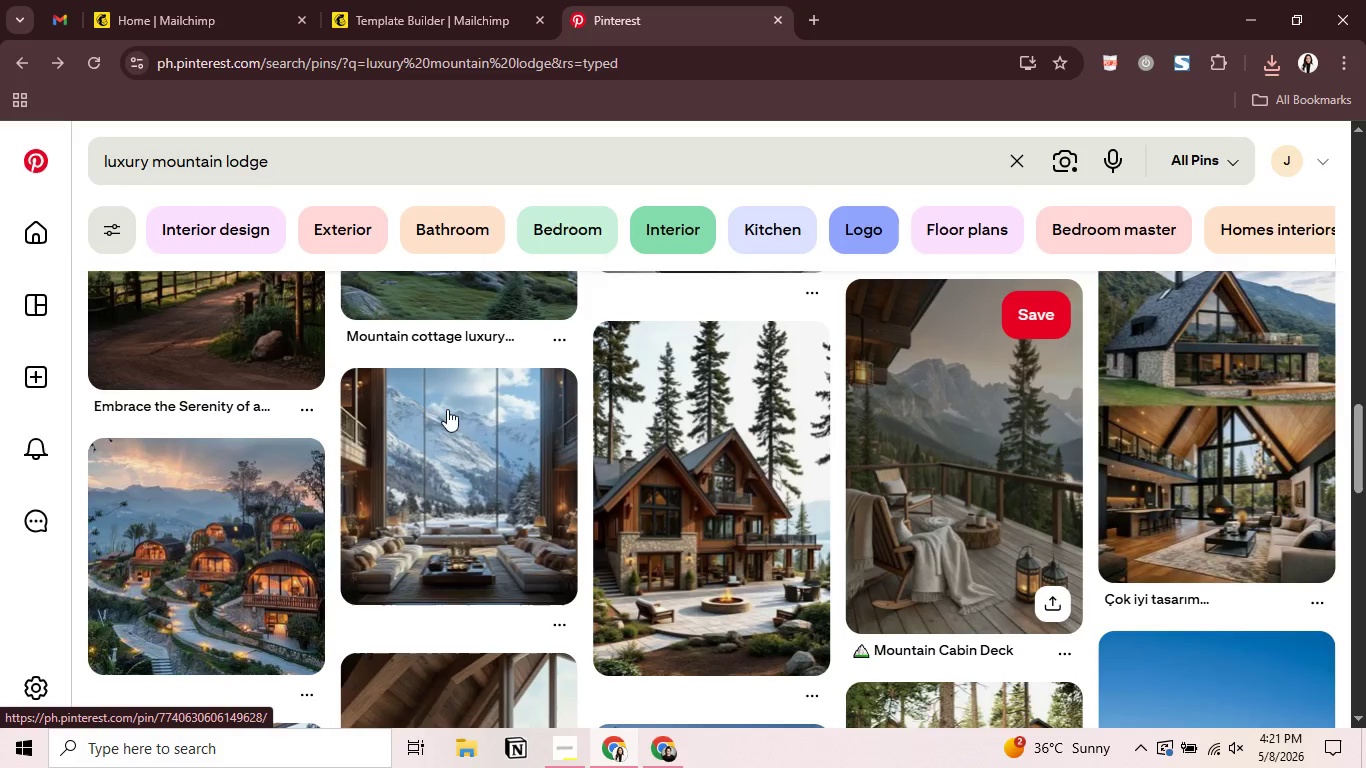 
left_click([230, 540])
 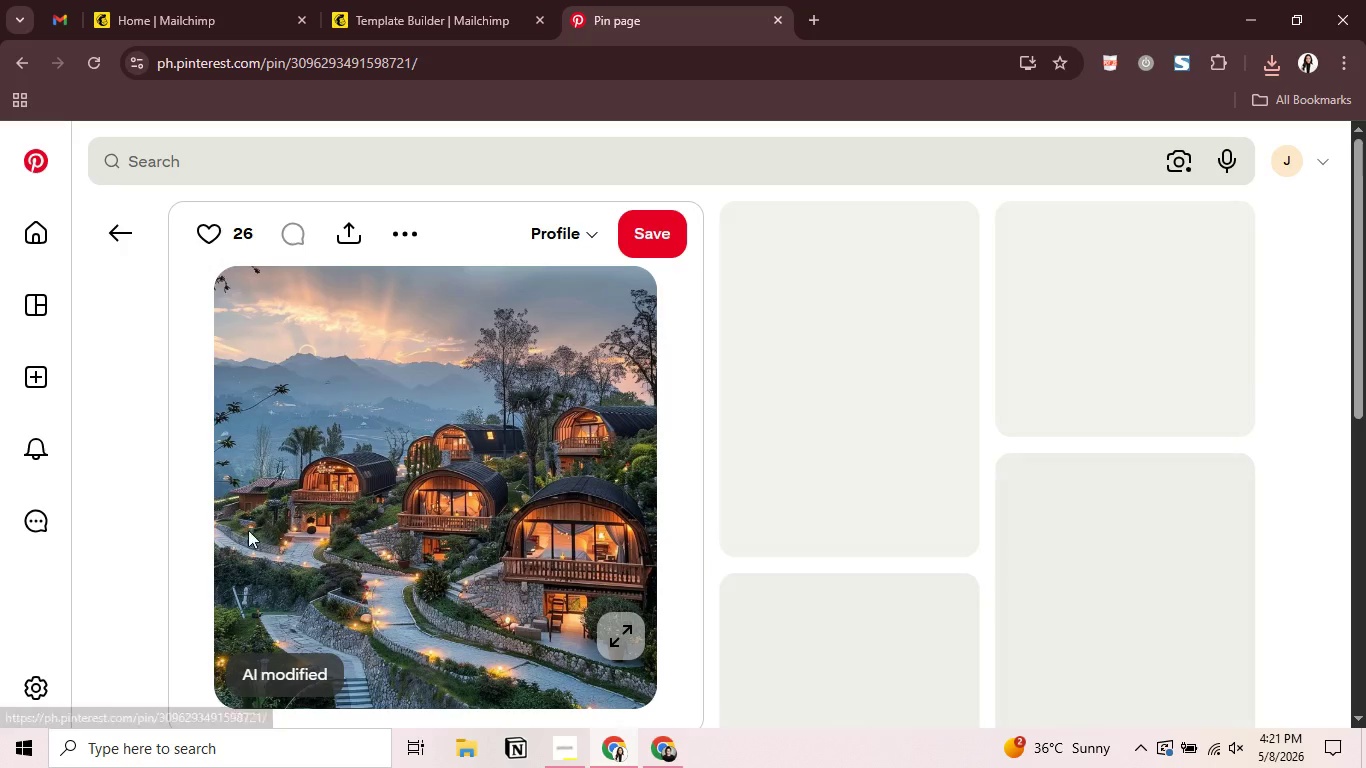 
right_click([322, 437])
 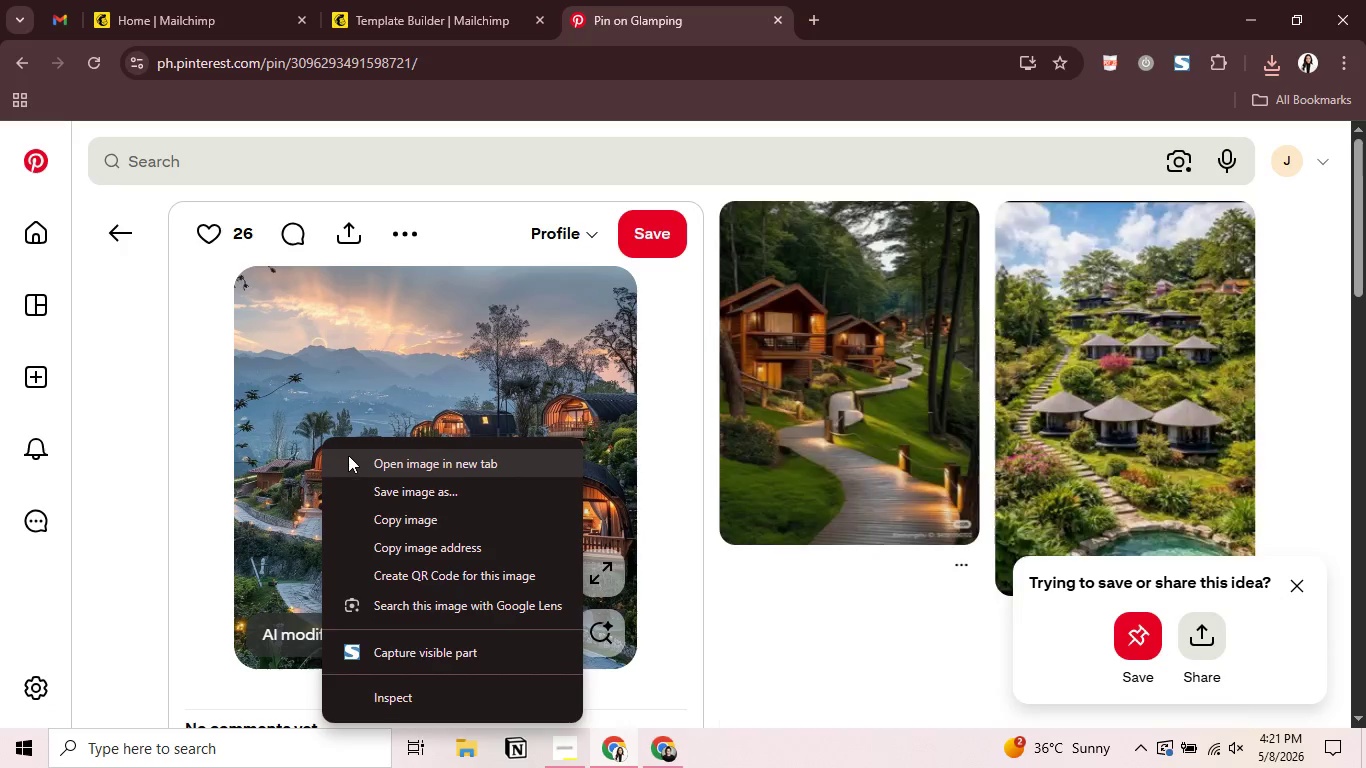 
left_click([349, 455])
 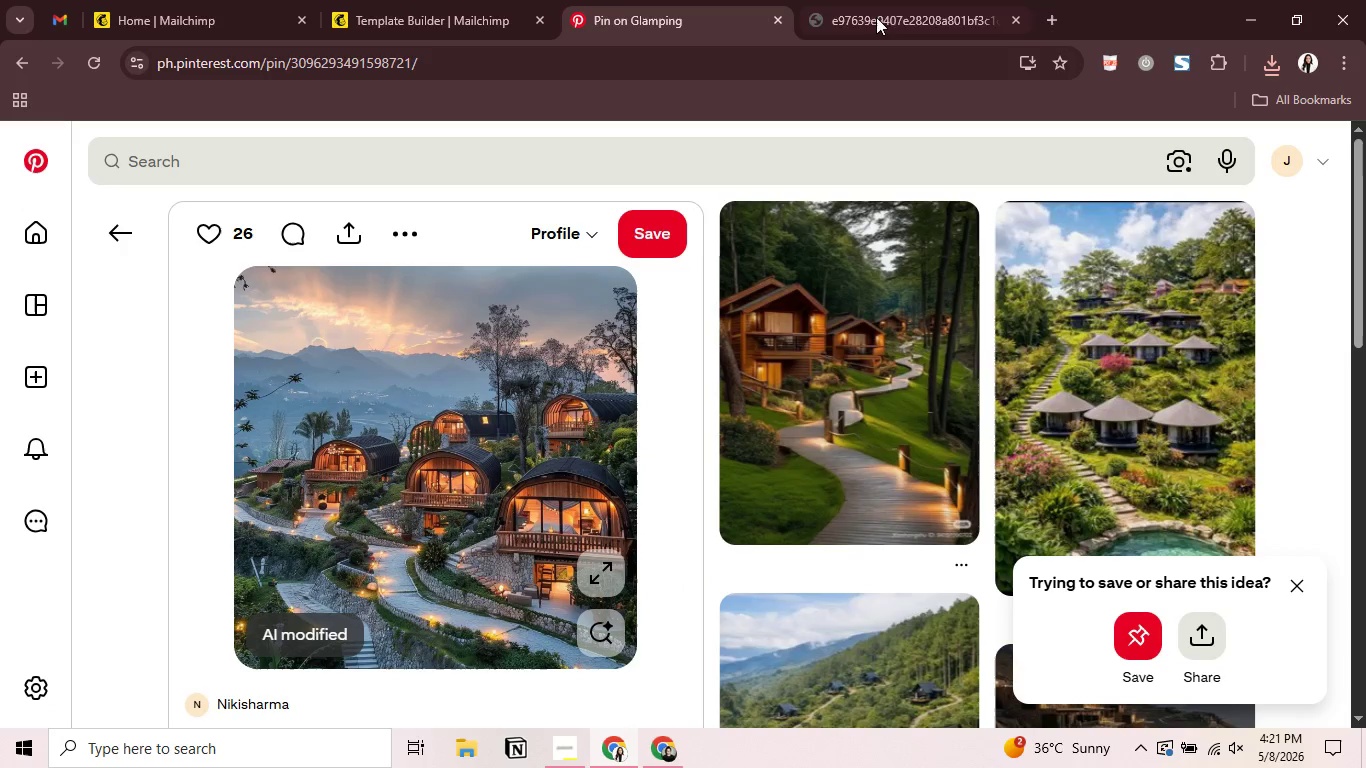 
left_click([884, 3])
 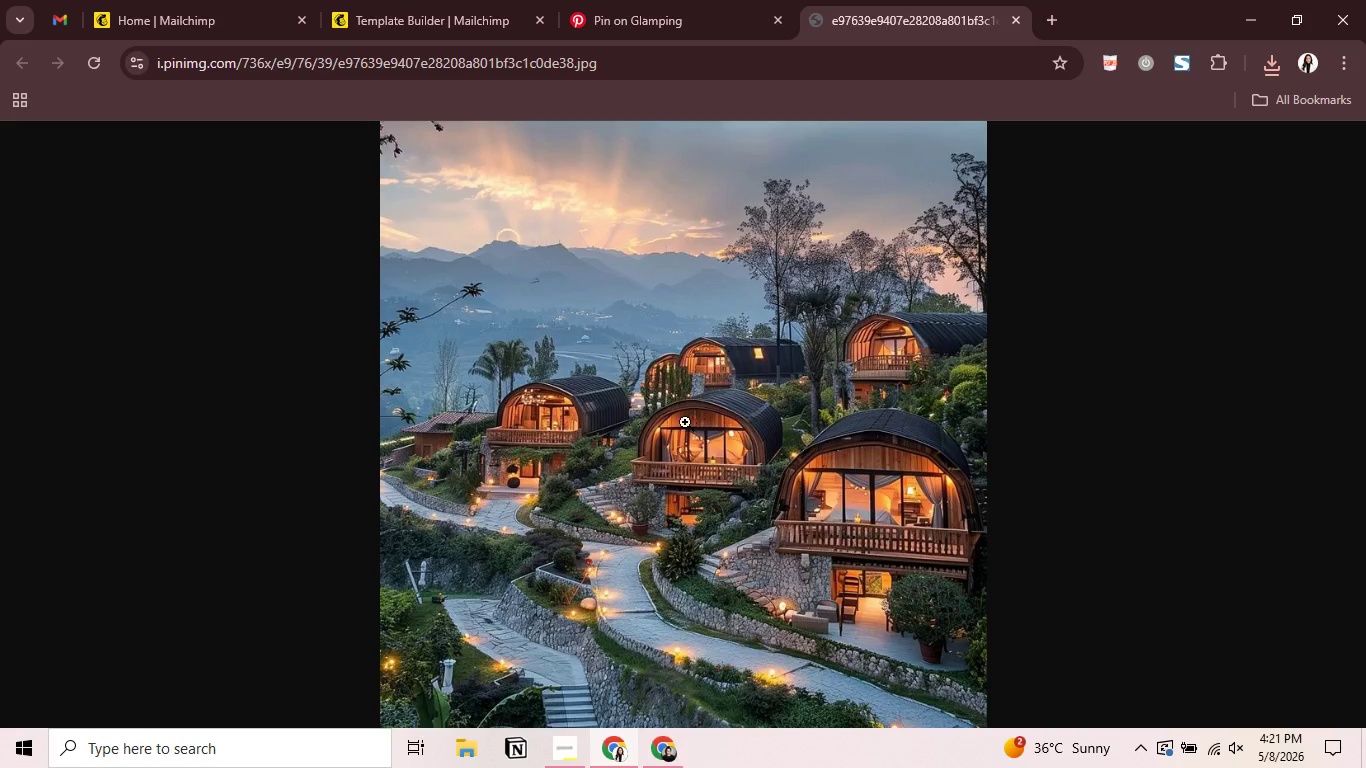 
right_click([685, 422])
 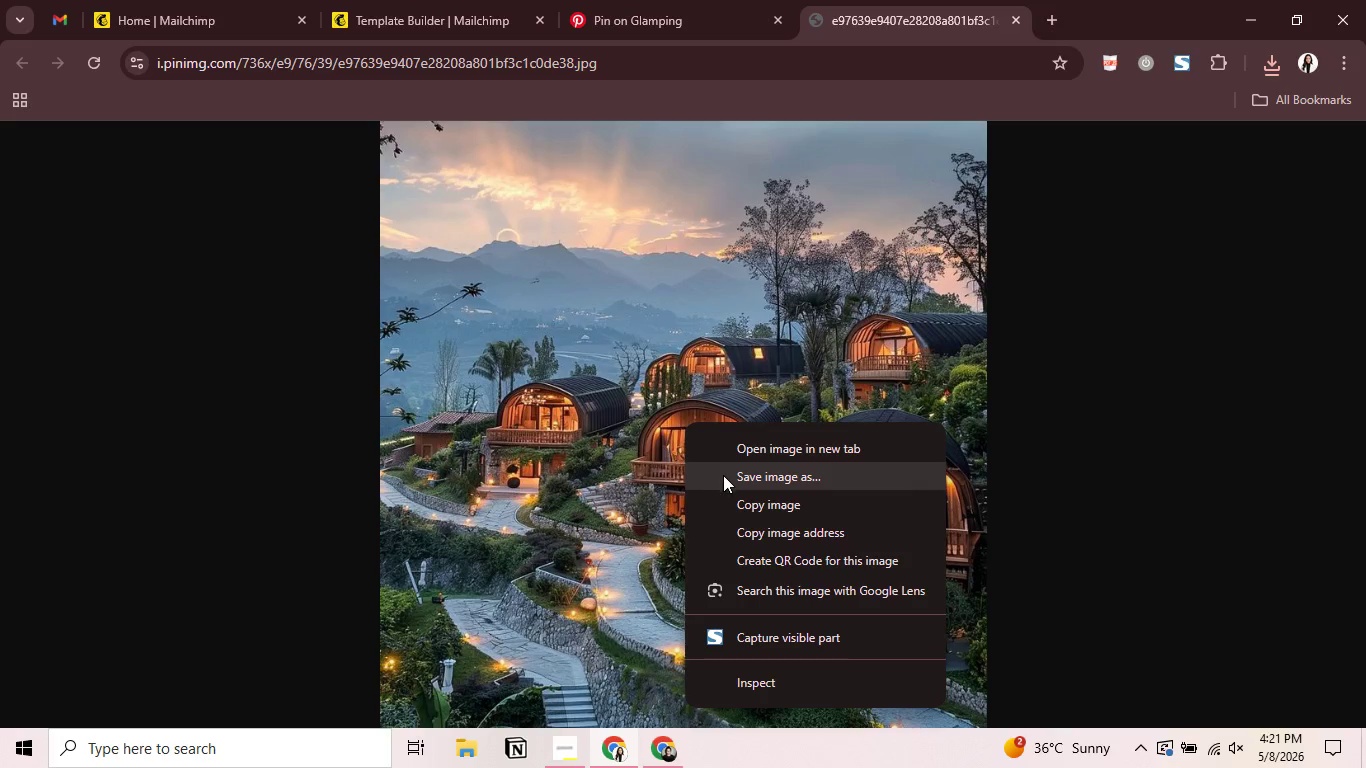 
left_click([725, 484])
 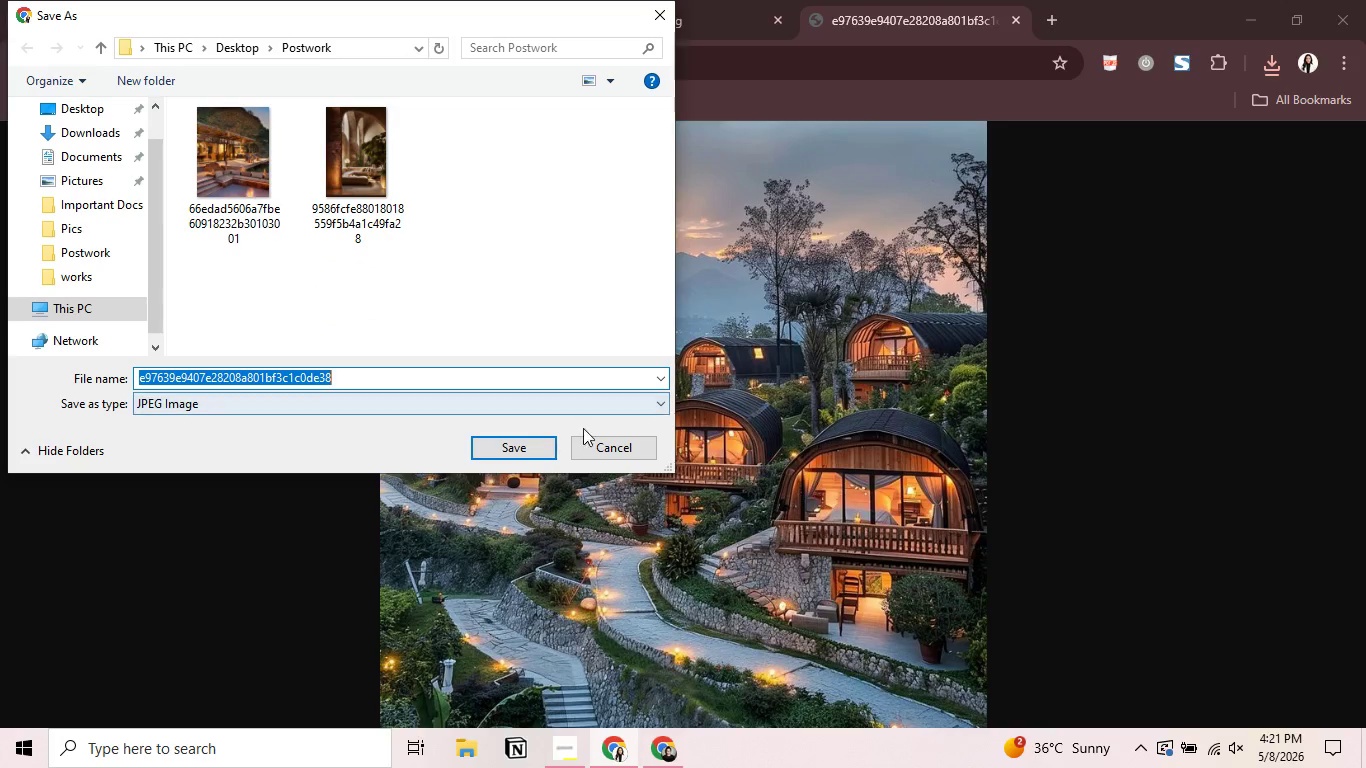 
left_click([524, 441])
 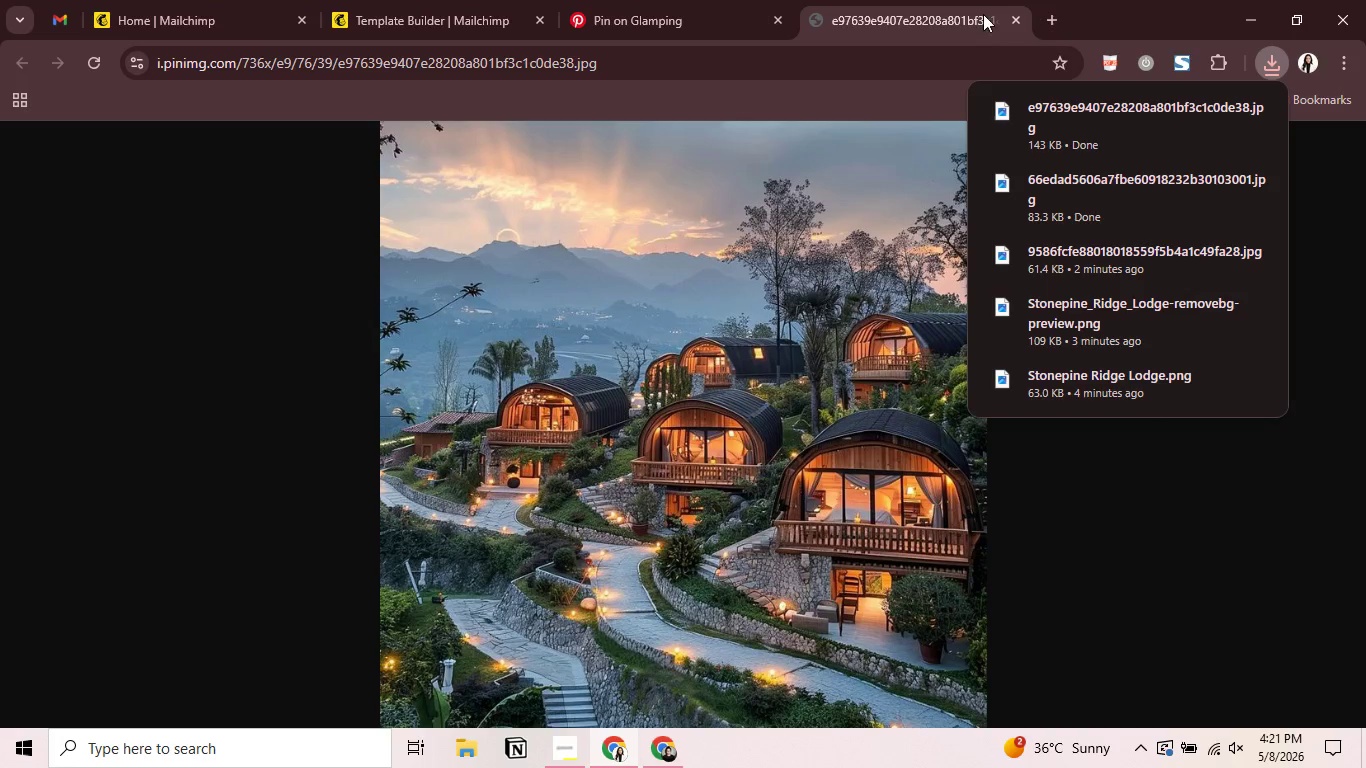 
left_click([1019, 15])
 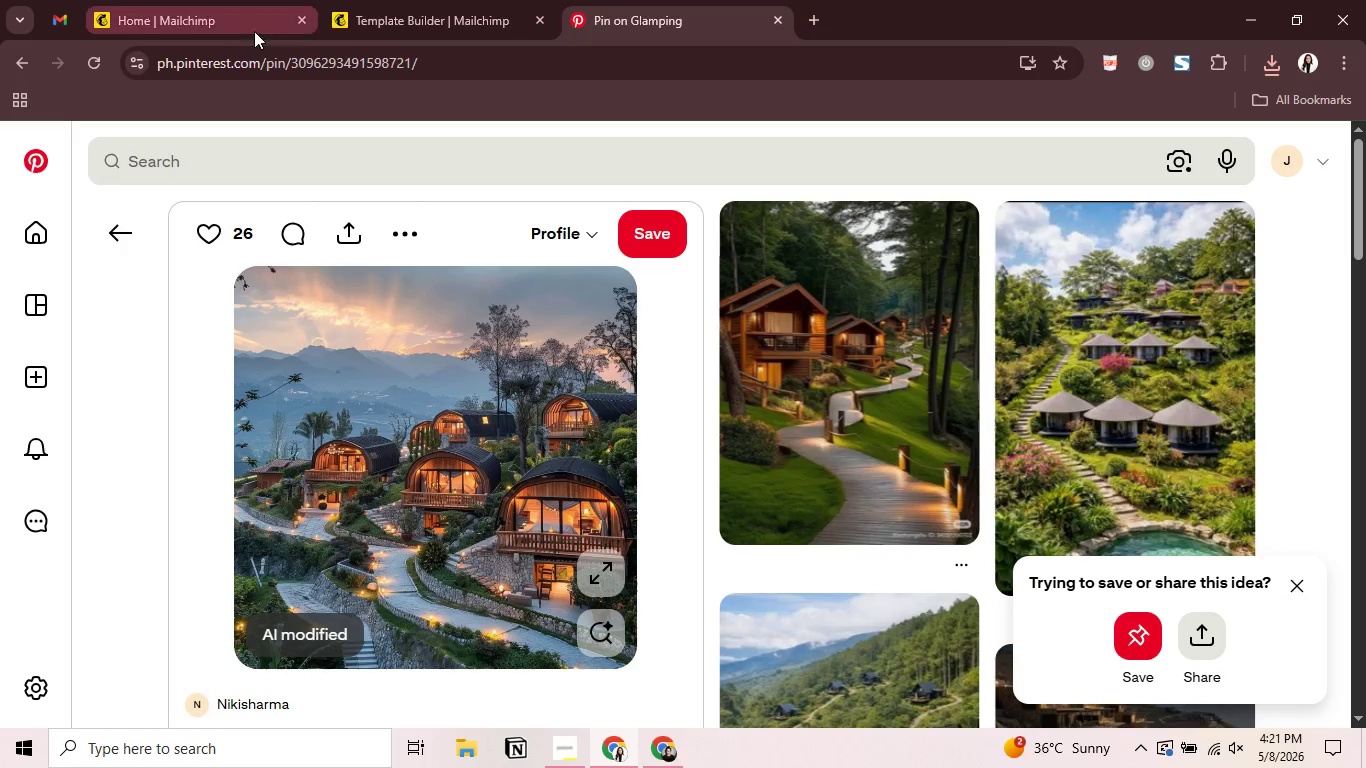 
left_click([424, 30])
 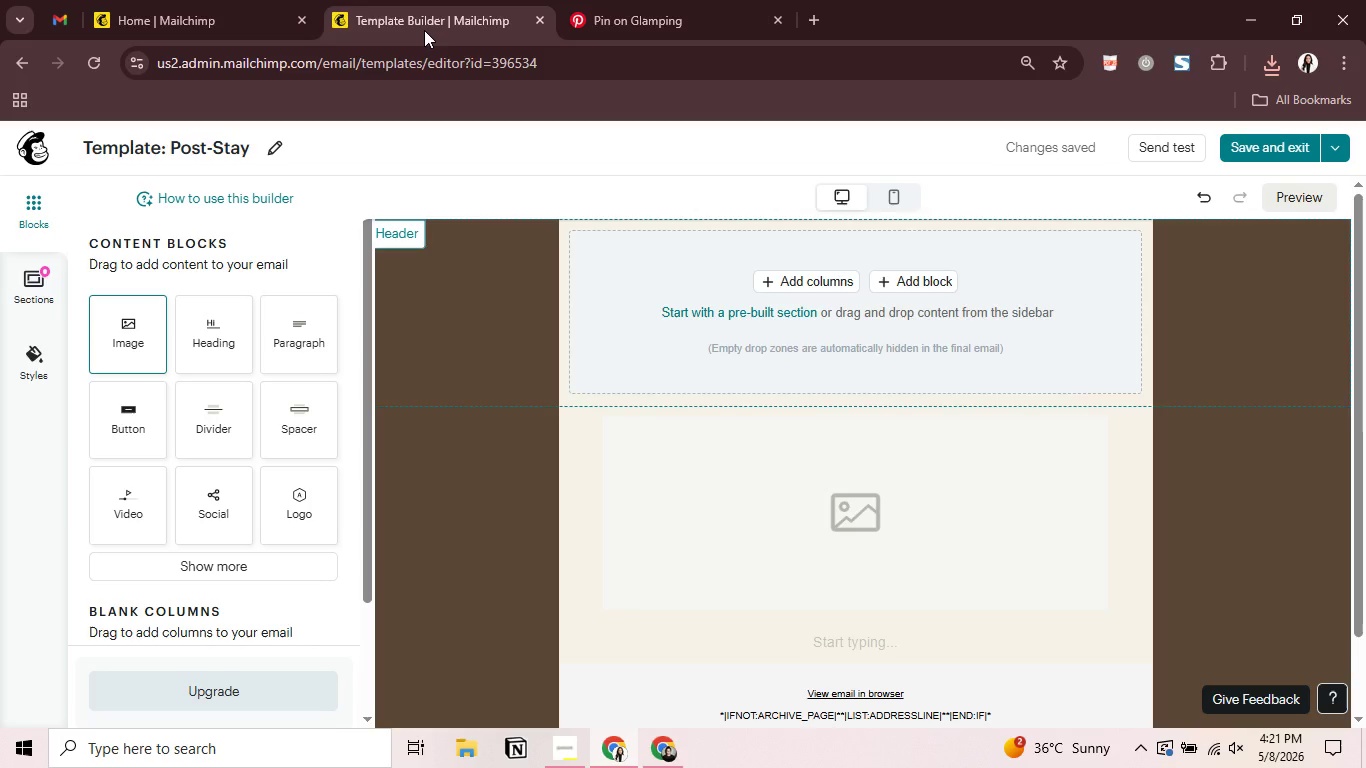 
wait(11.7)
 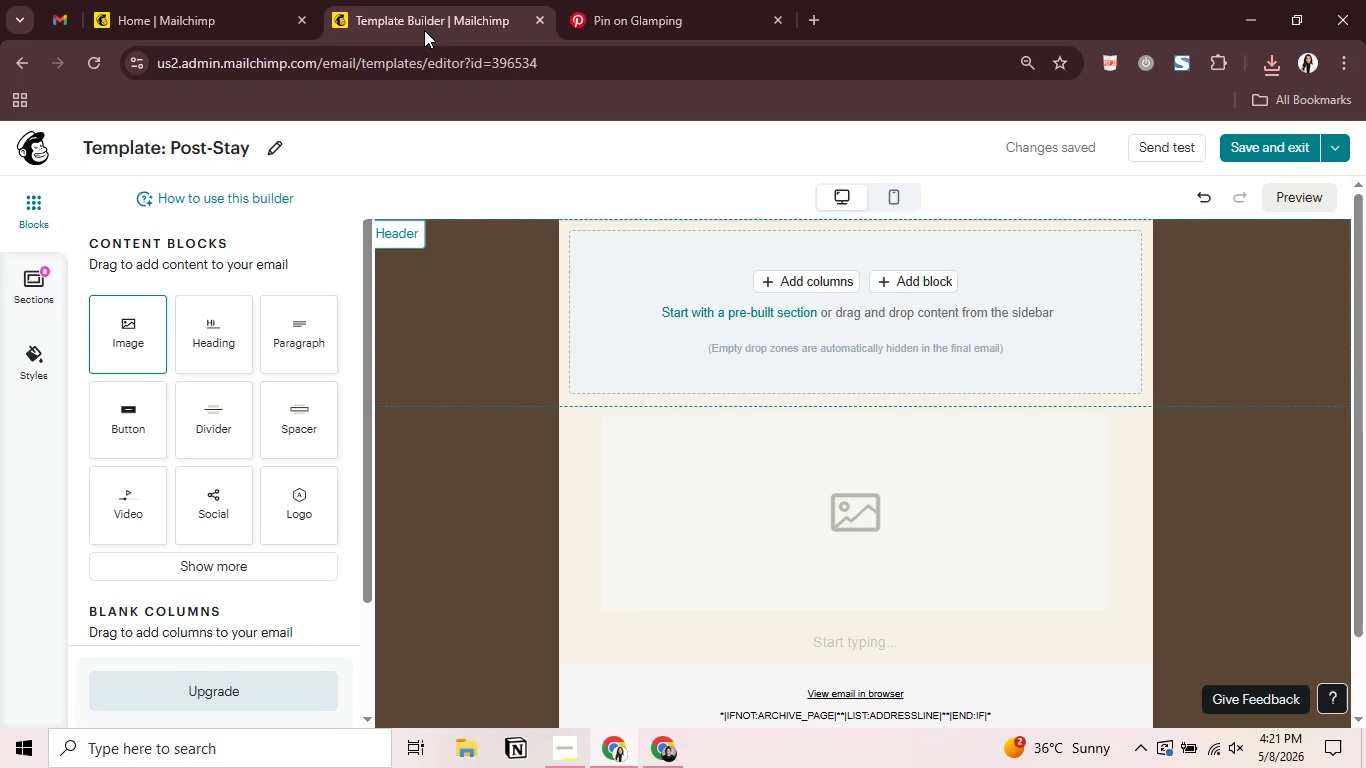 
left_click([911, 277])
 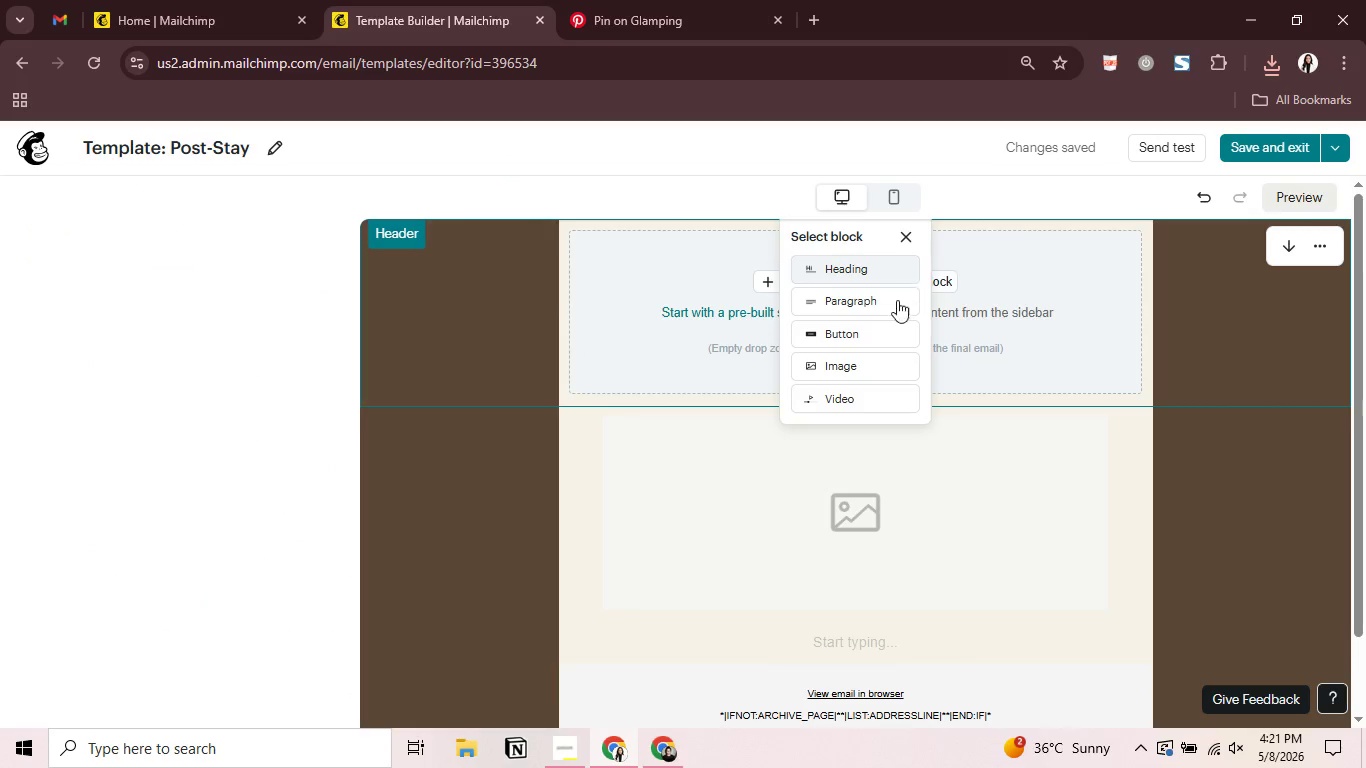 
mouse_move([852, 377])
 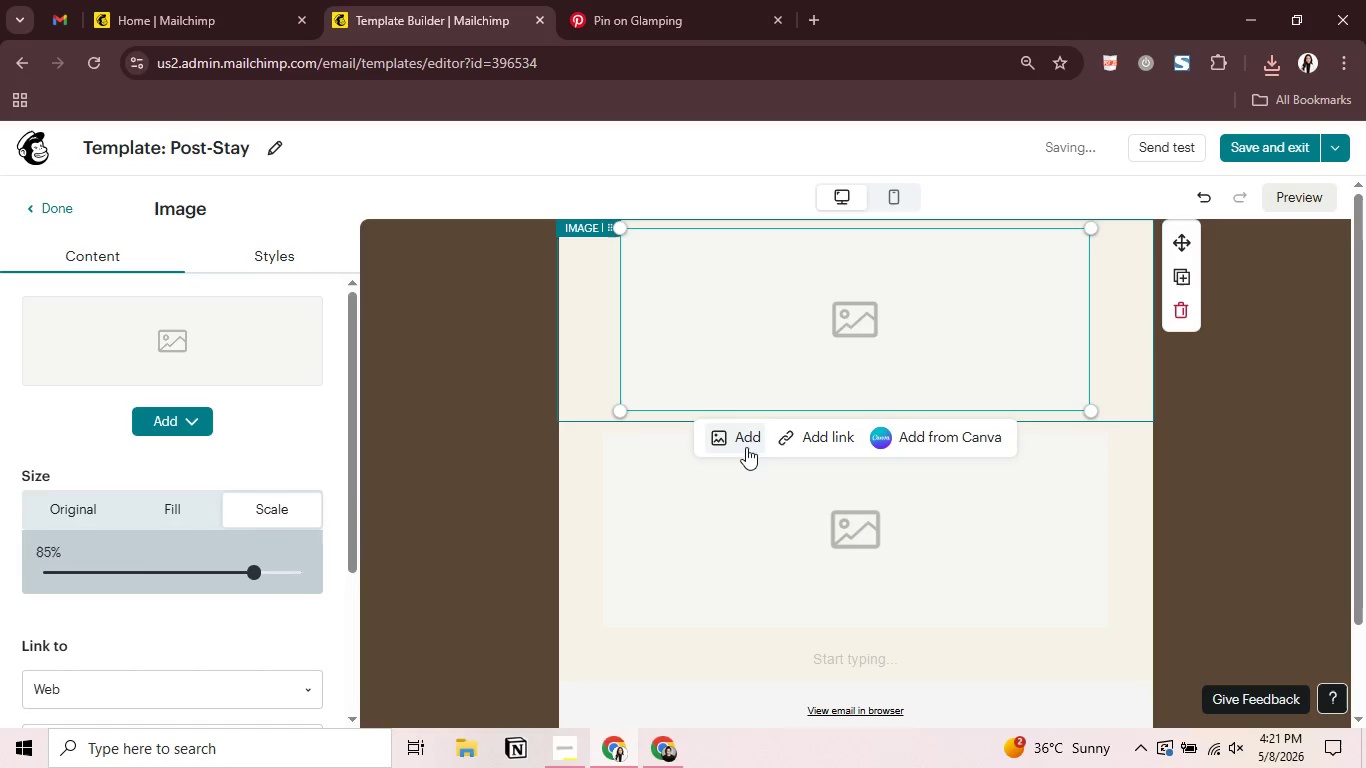 
left_click([746, 447])
 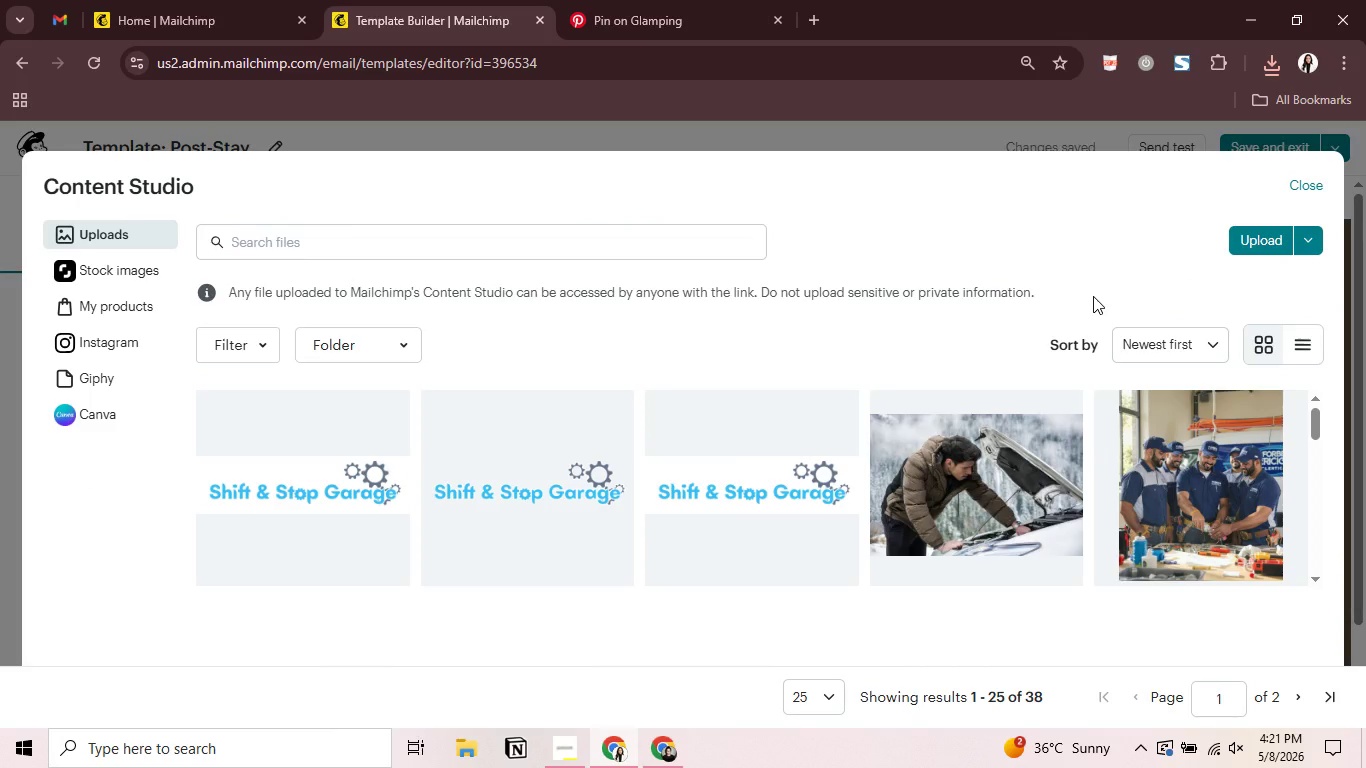 
wait(5.05)
 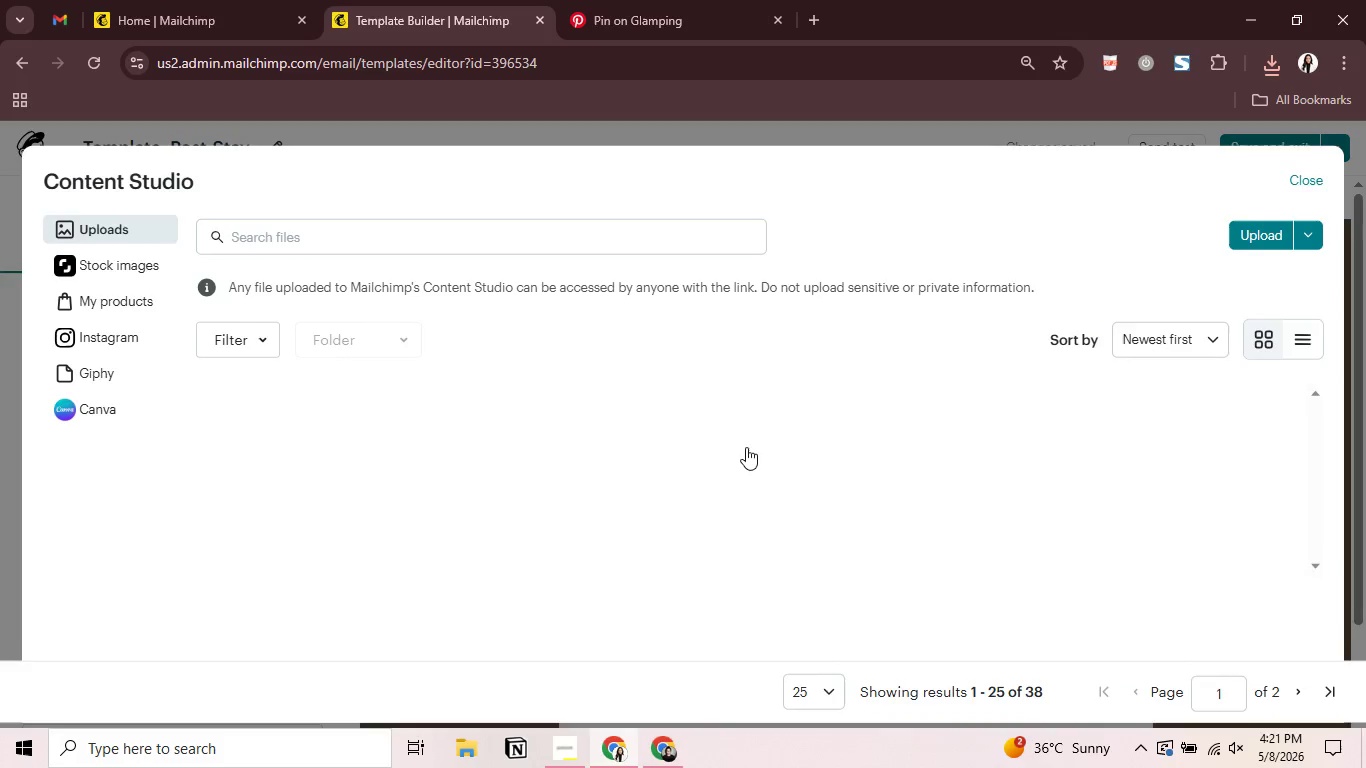 
left_click([1256, 237])
 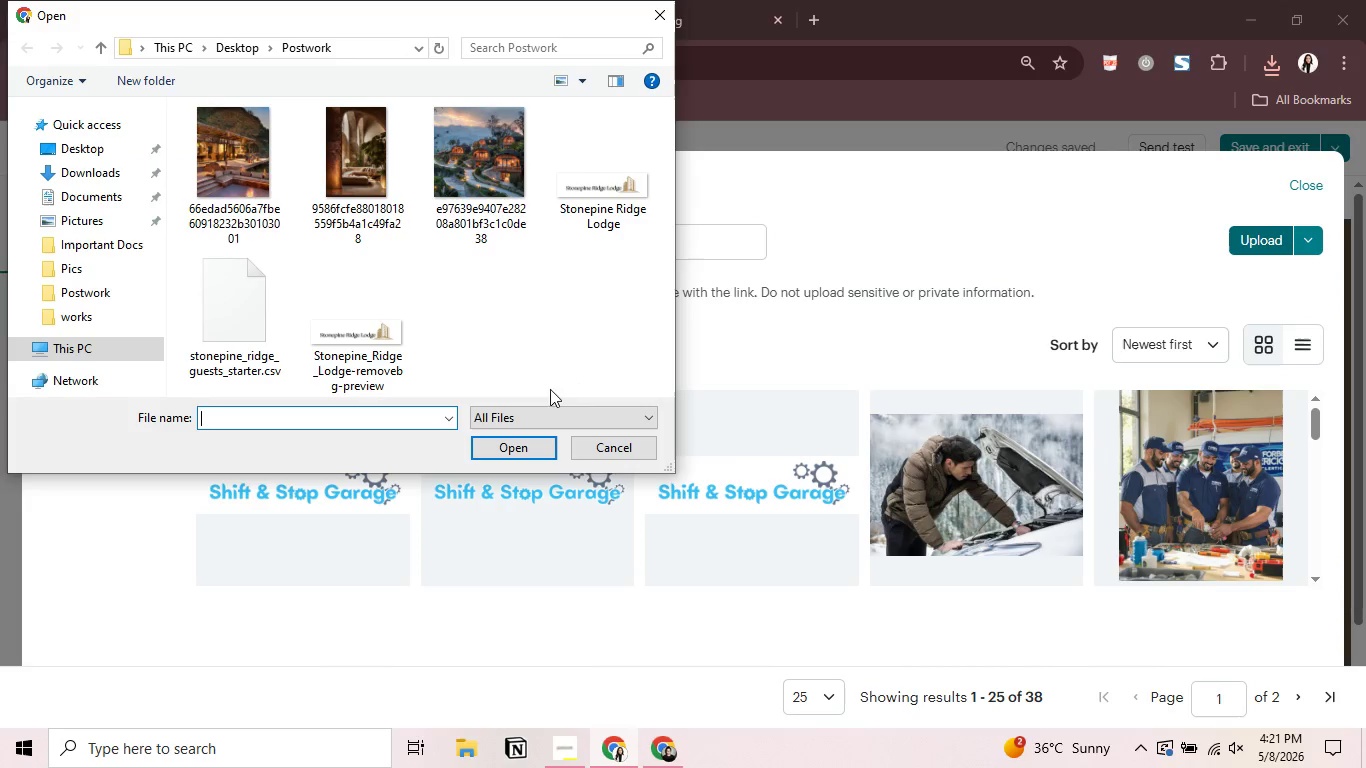 
wait(5.02)
 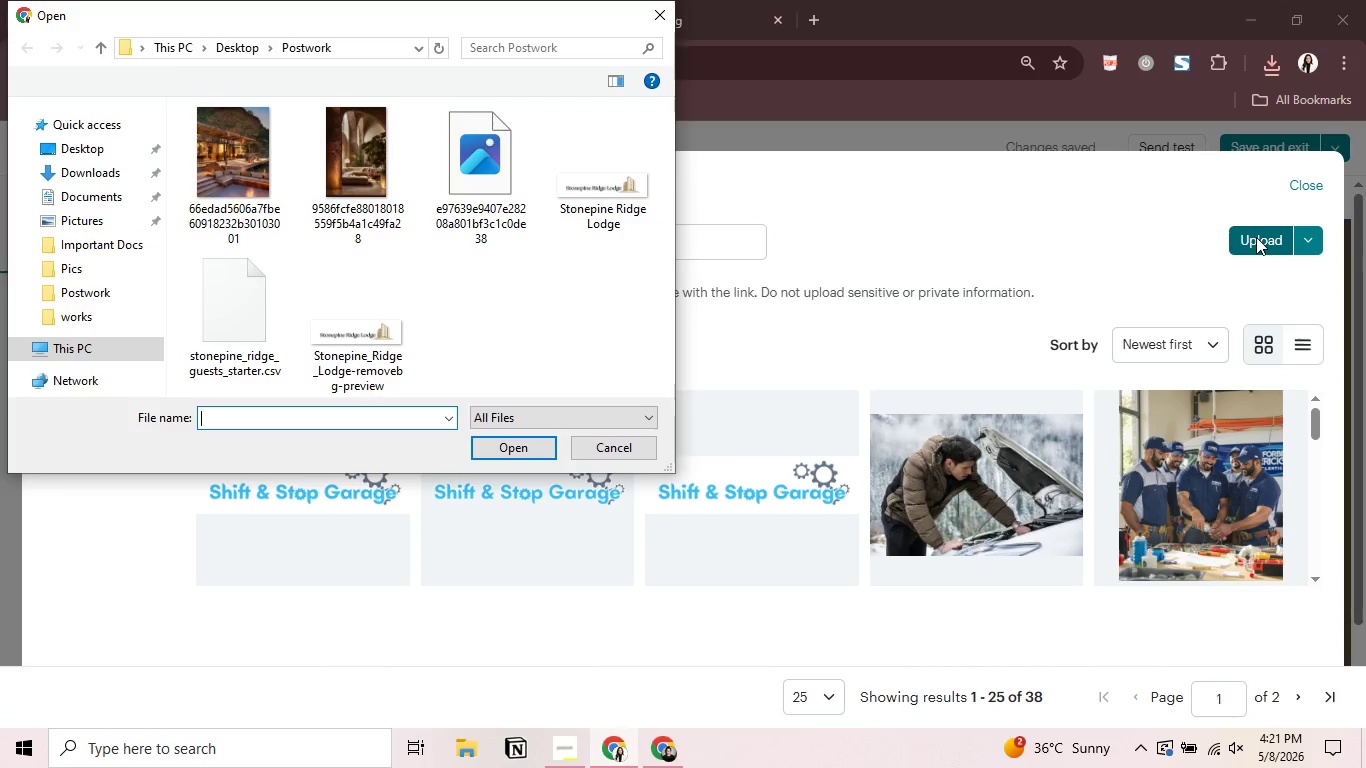 
left_click_drag(start_coordinate=[622, 363], to_coordinate=[352, 149])
 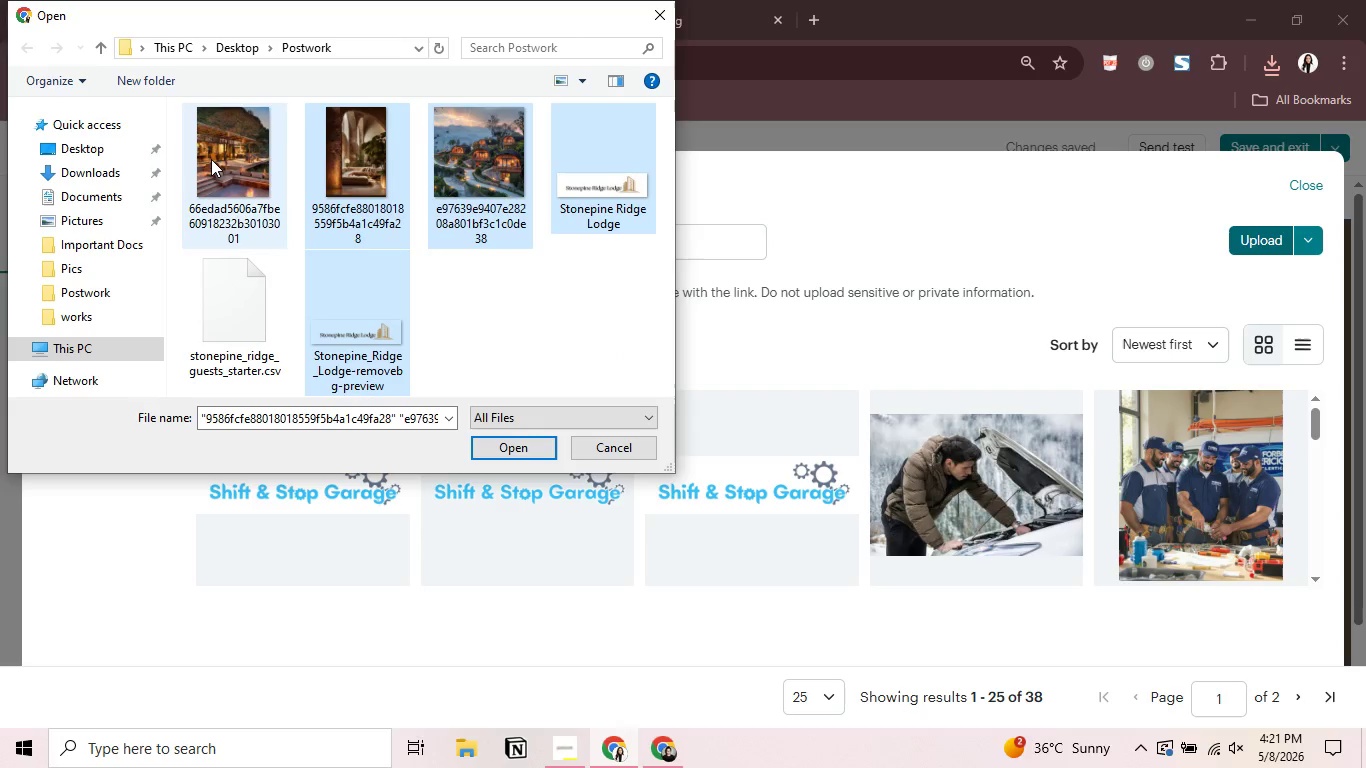 
hold_key(key=ControlLeft, duration=0.56)
left_click([211, 159])
 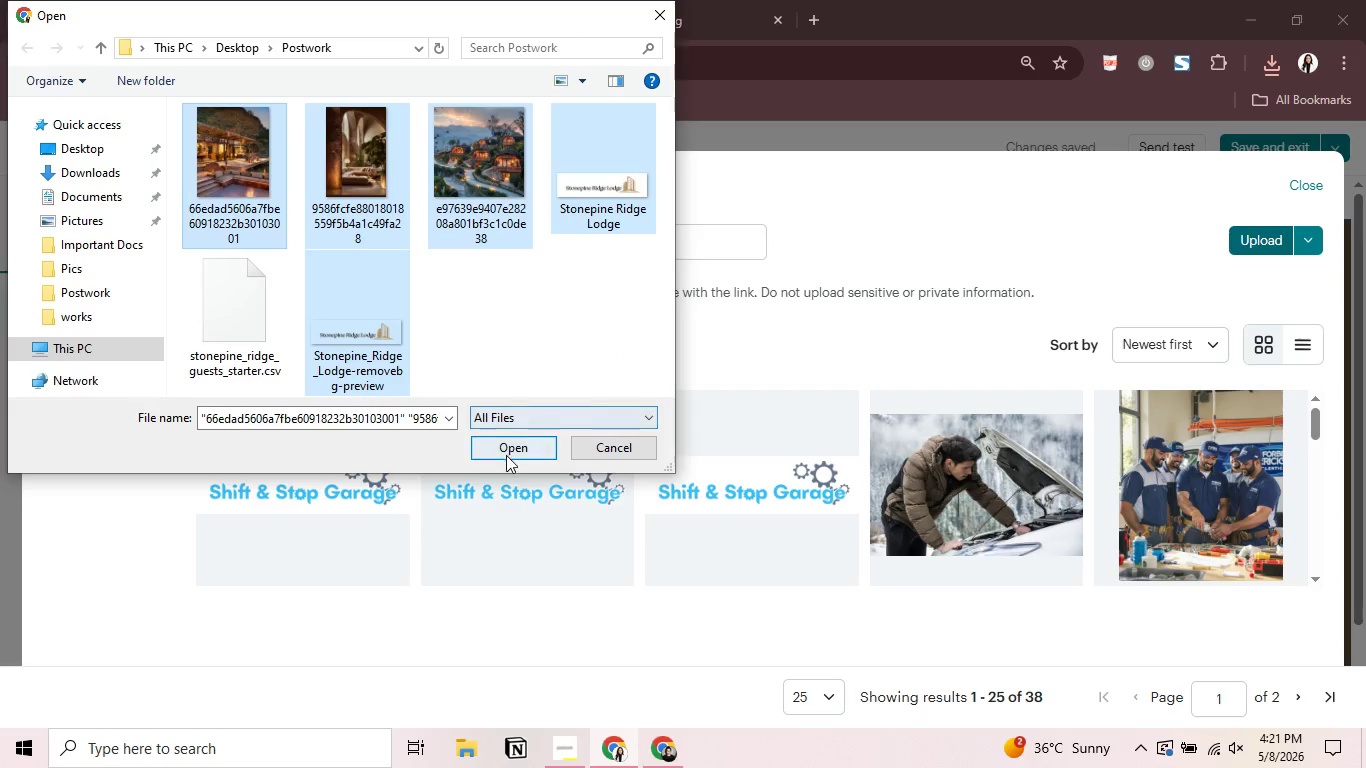 
left_click([506, 455])
 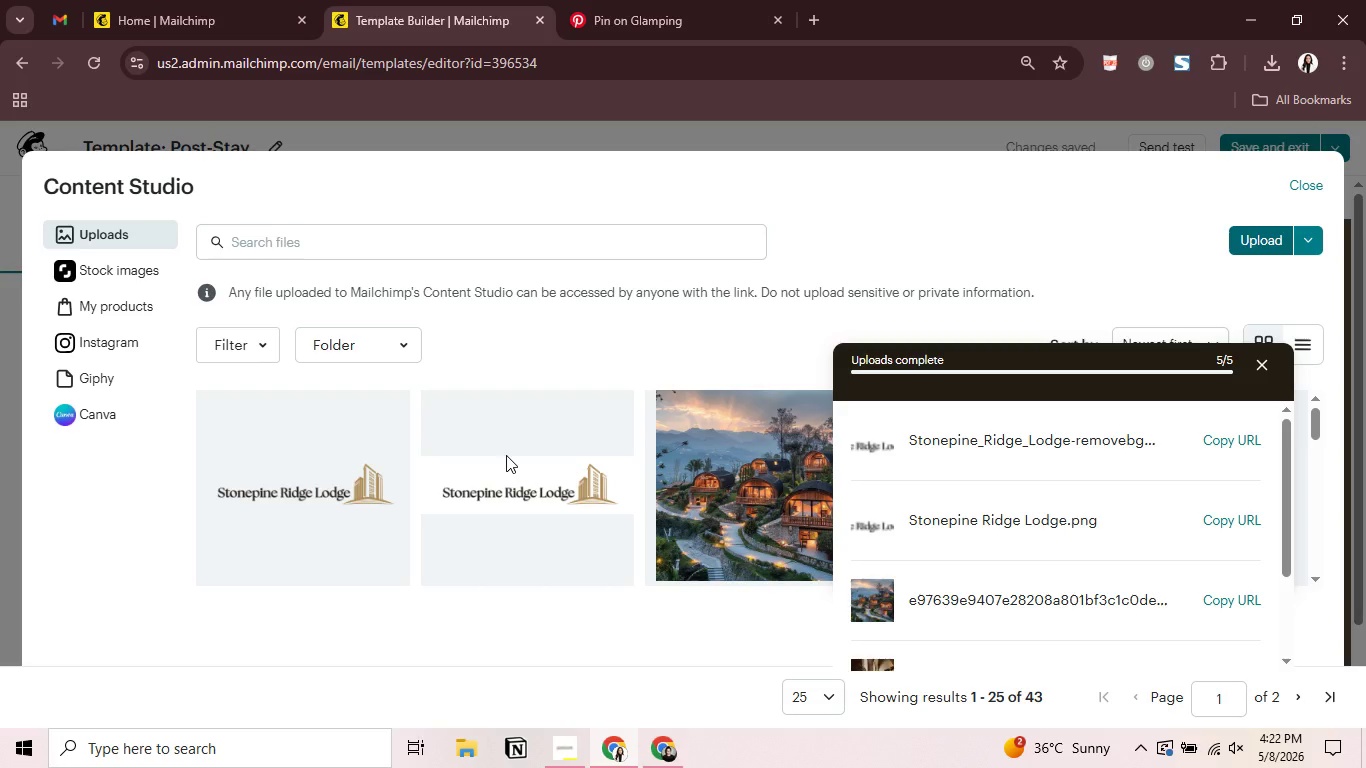 
wait(29.16)
 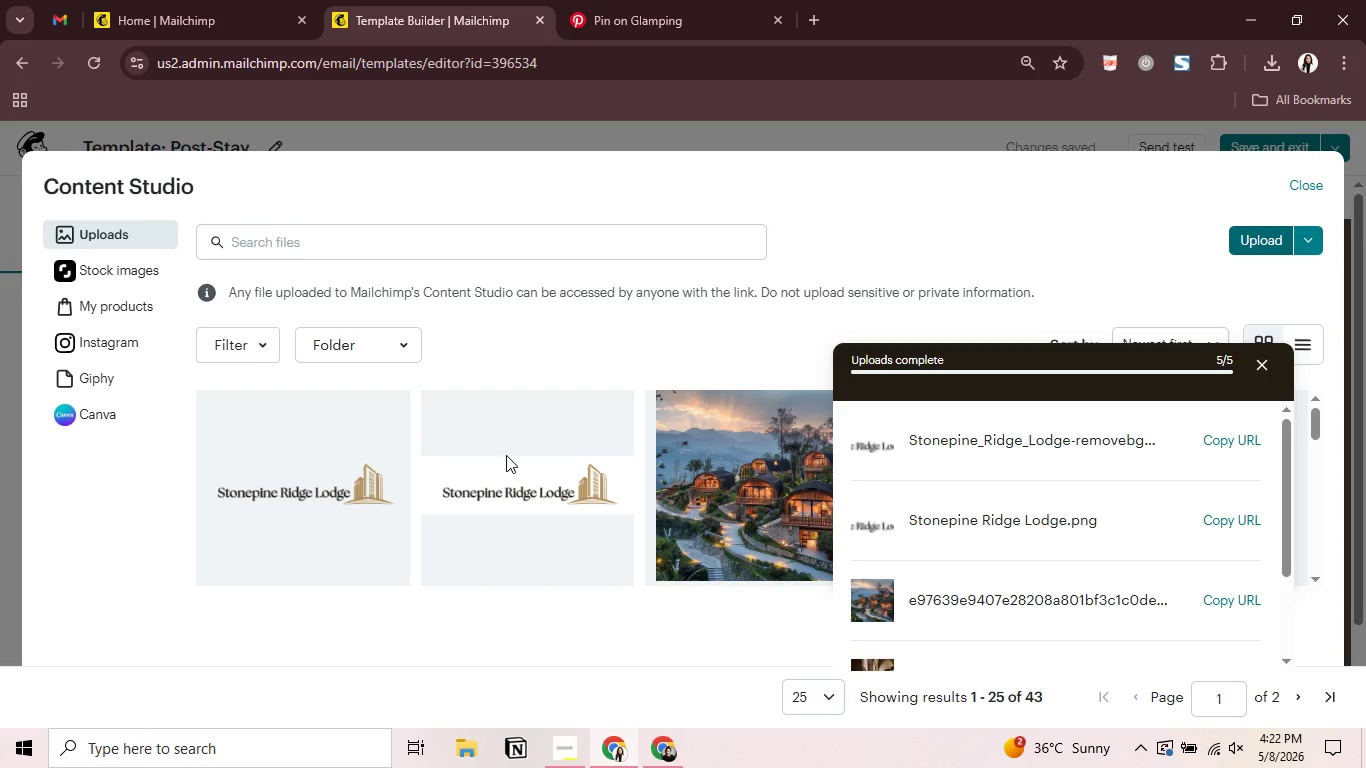 
left_click([1042, 245])
 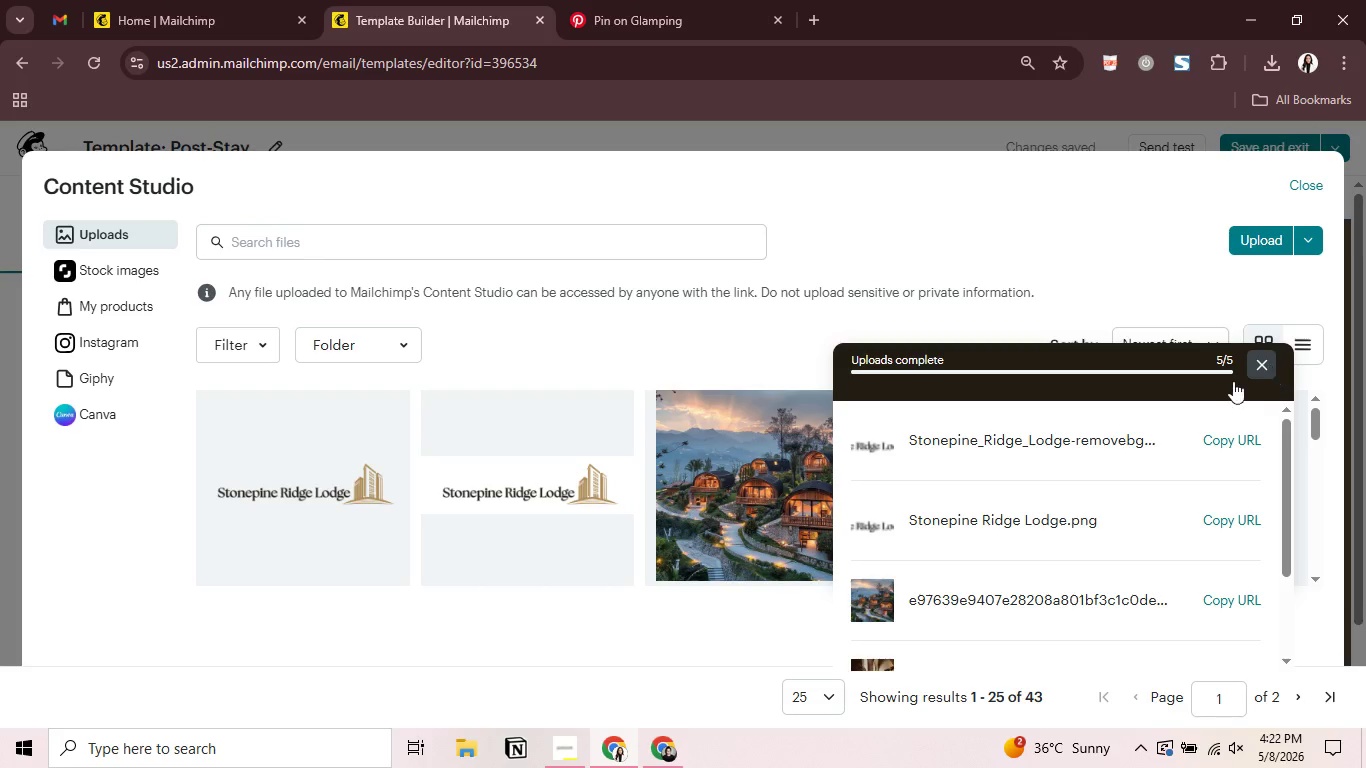 
left_click([1053, 433])
 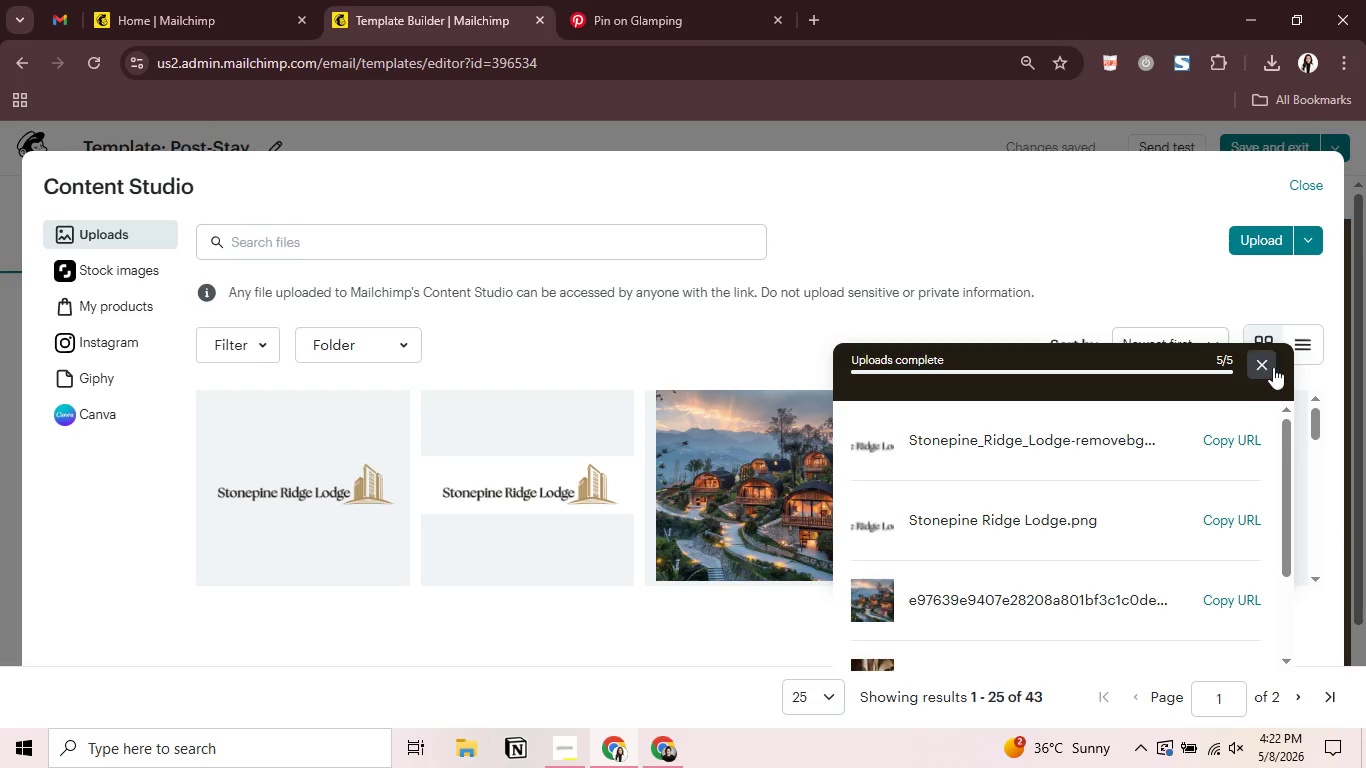 
left_click([1263, 366])
 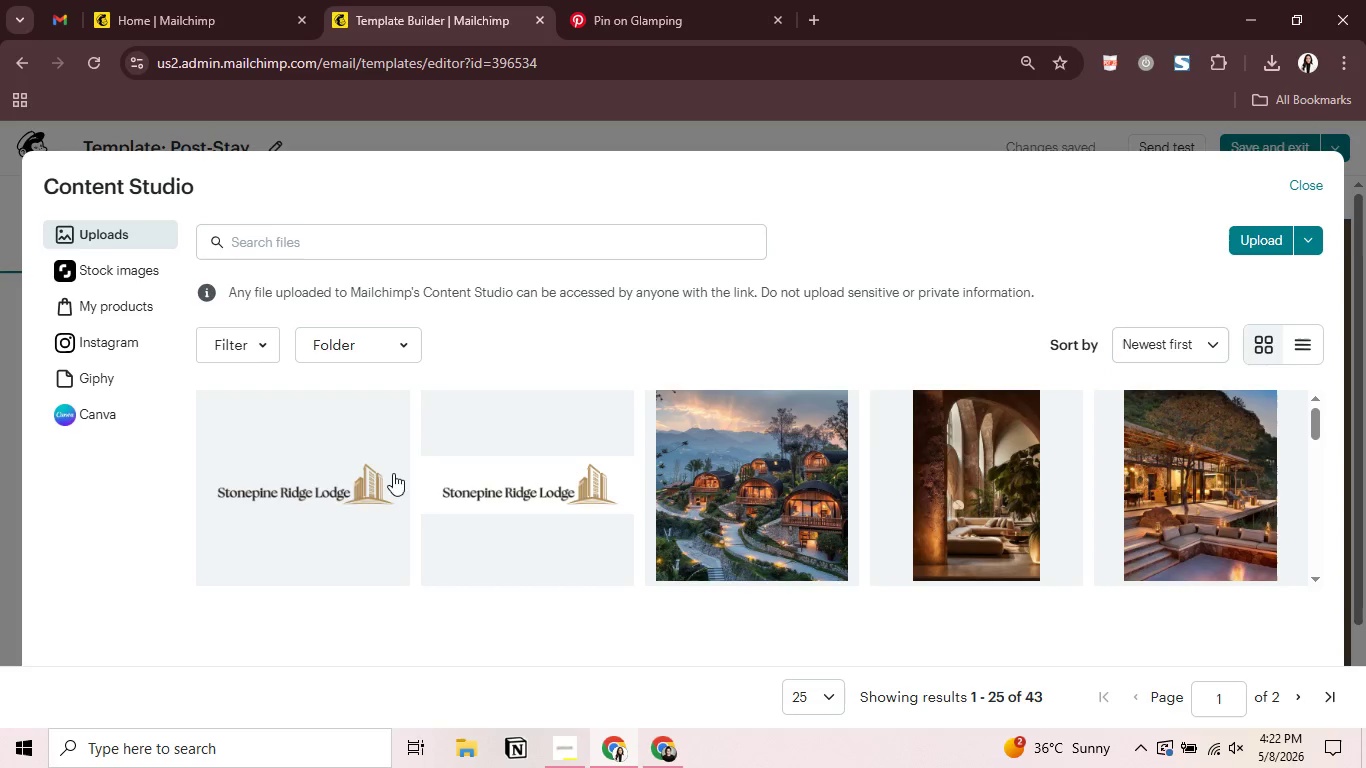 
left_click([306, 488])
 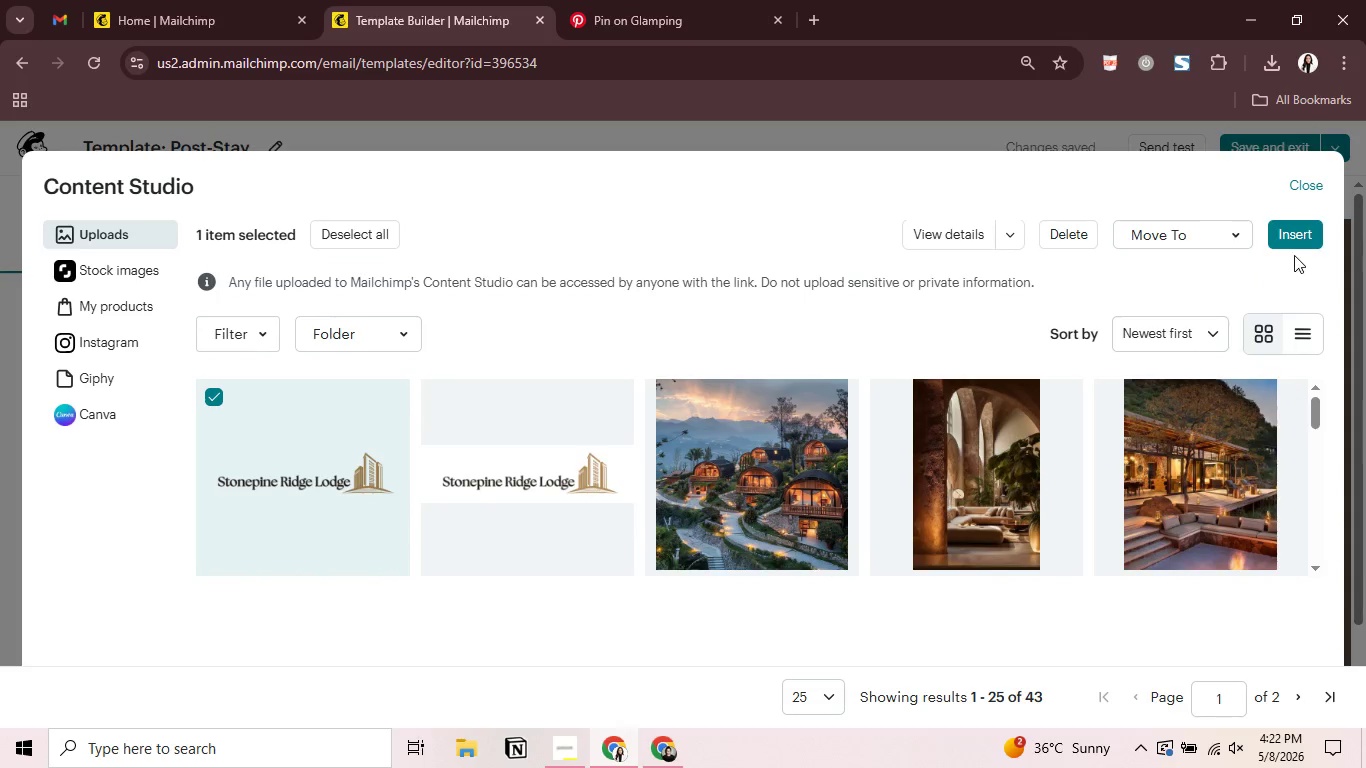 
left_click([1304, 241])
 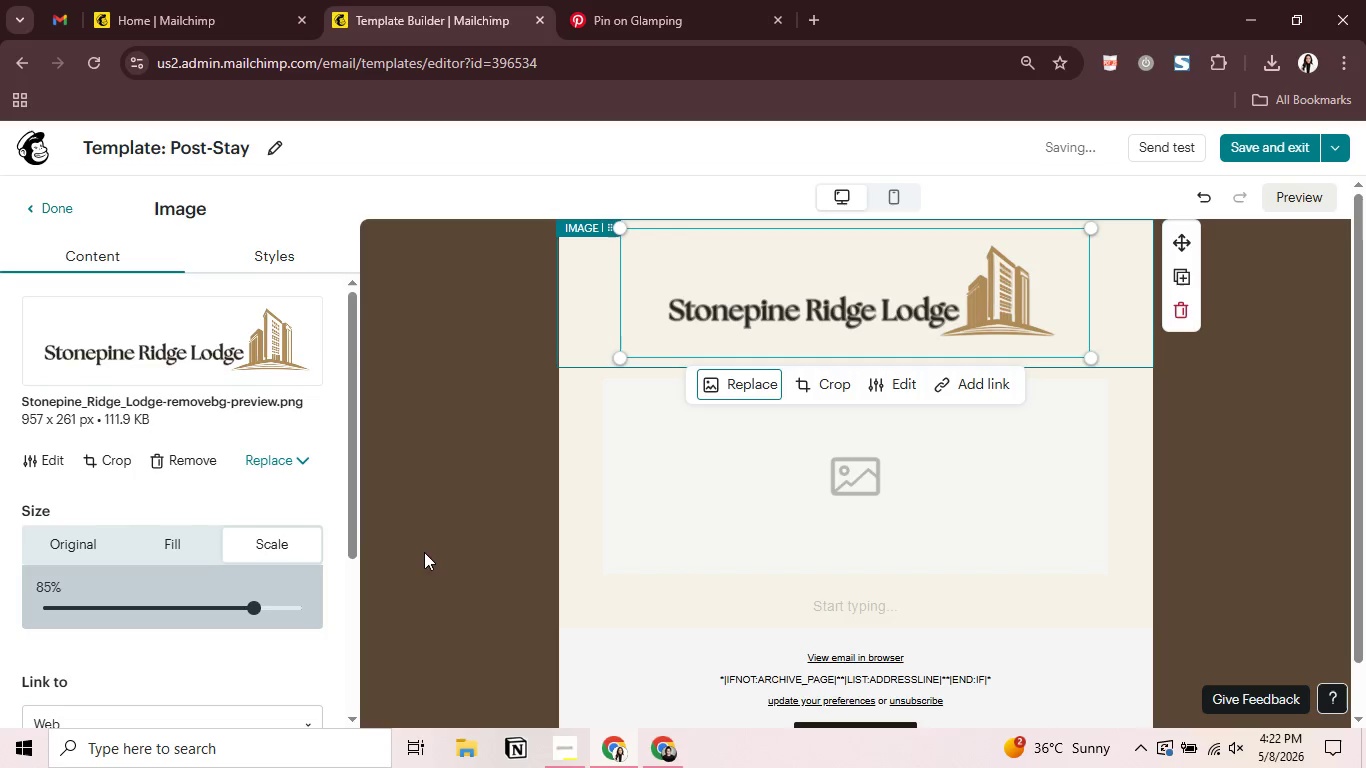 
left_click_drag(start_coordinate=[257, 614], to_coordinate=[360, 615])
 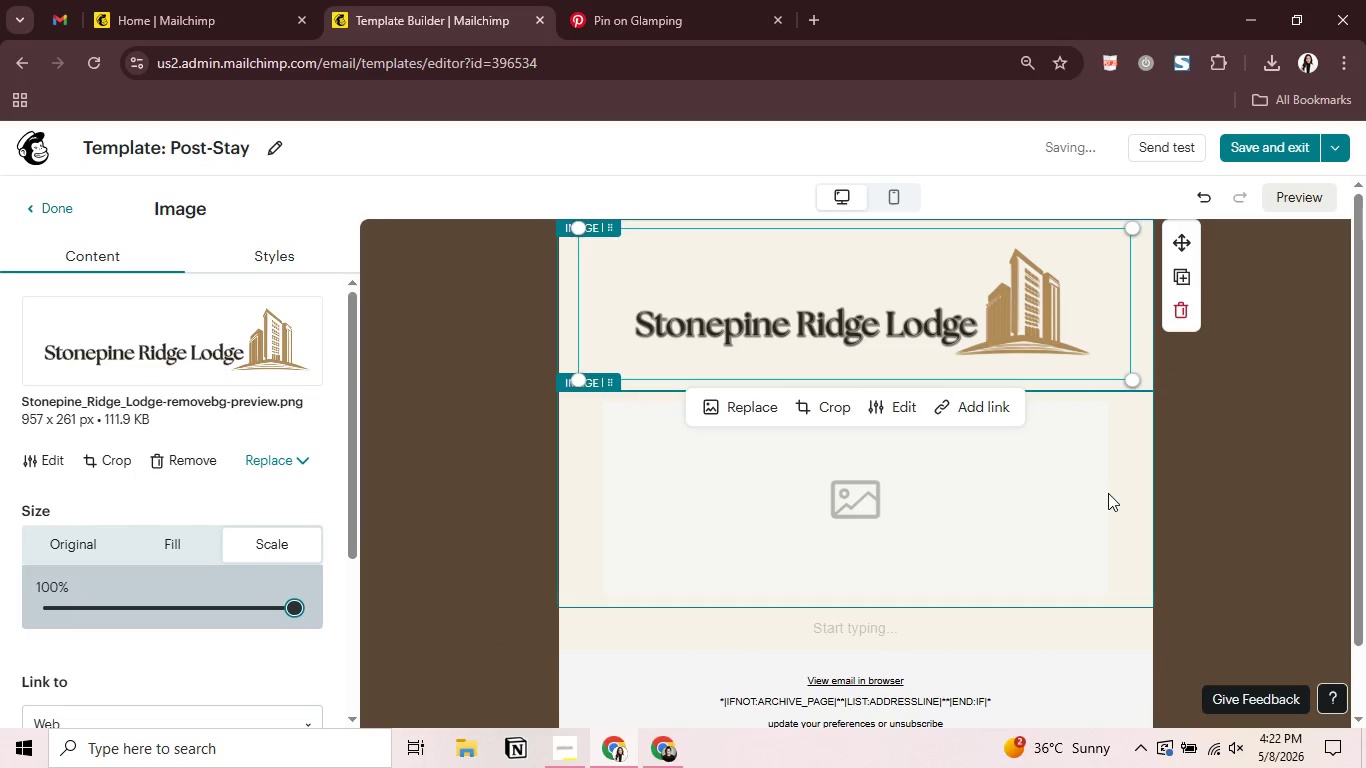 
left_click([1108, 492])
 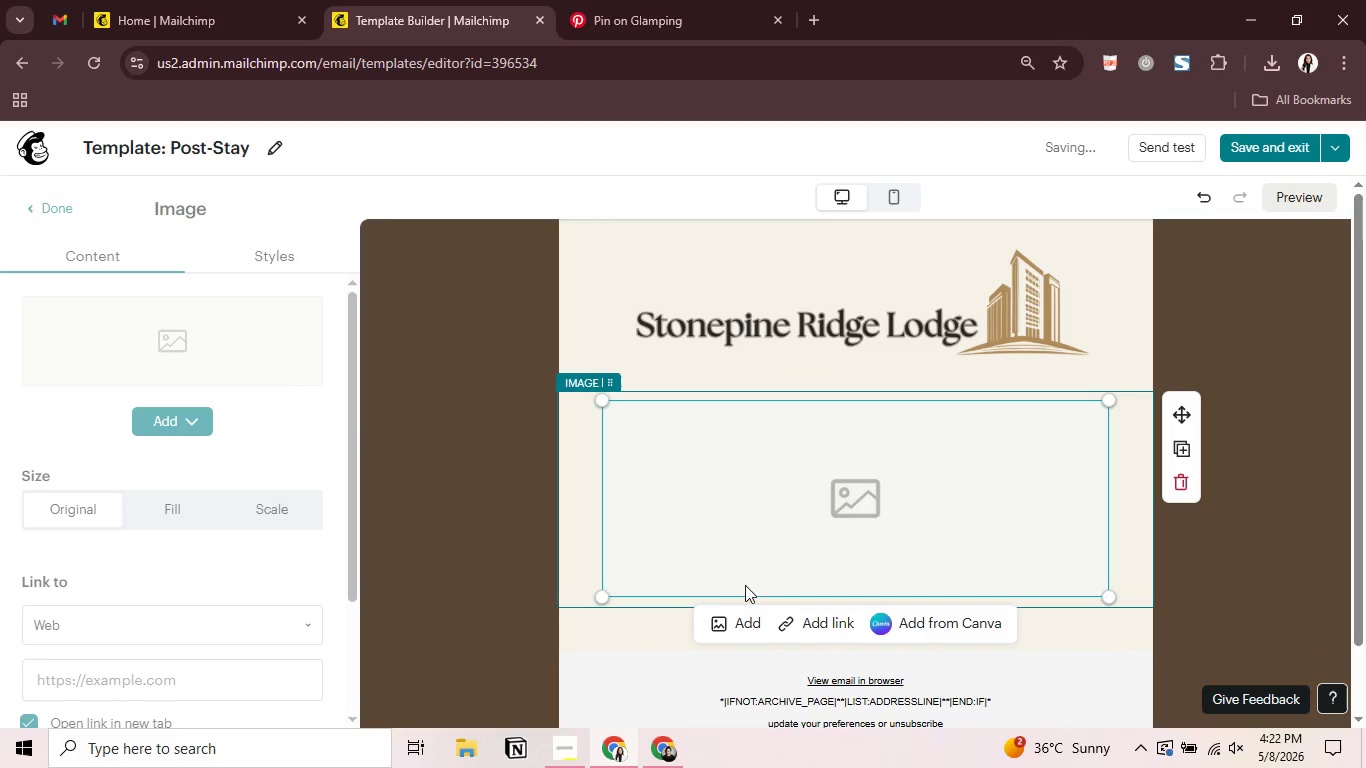 
left_click([721, 631])
 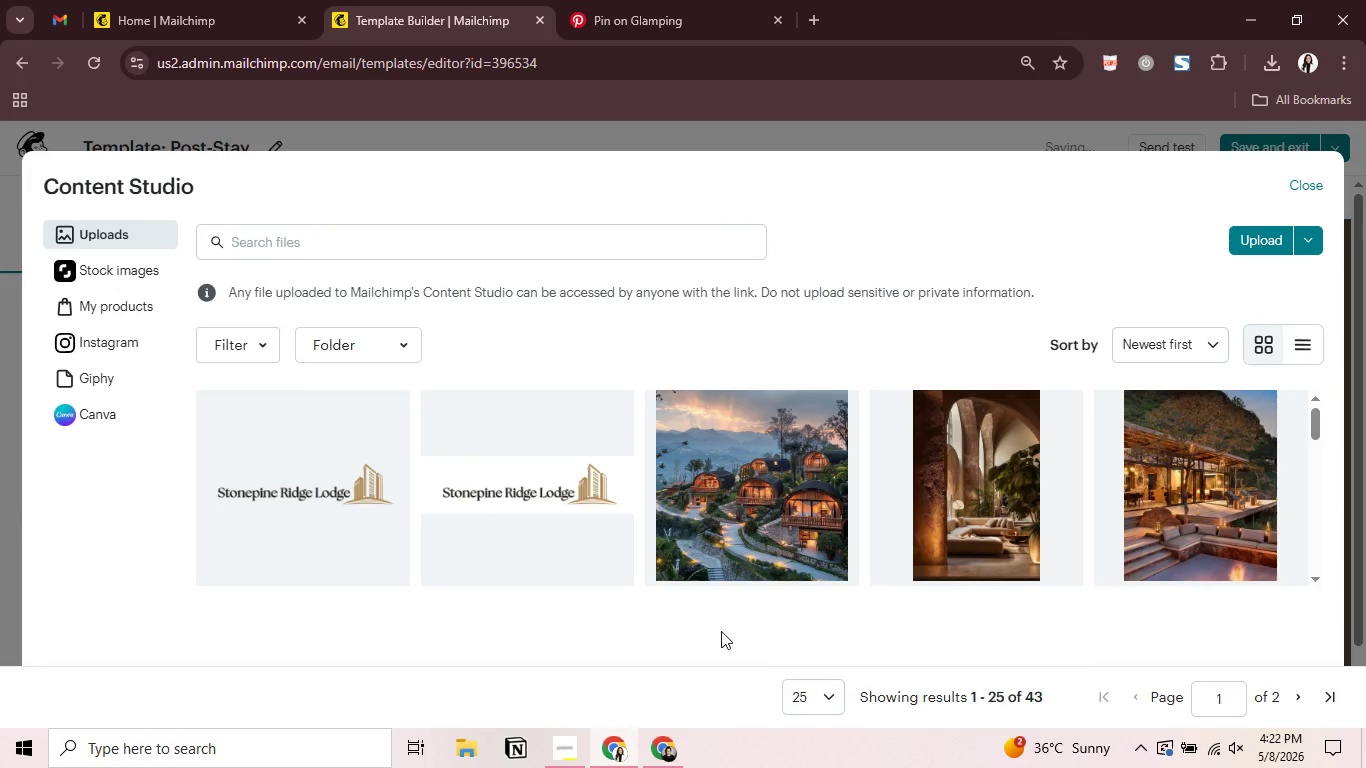 
left_click([1194, 496])
 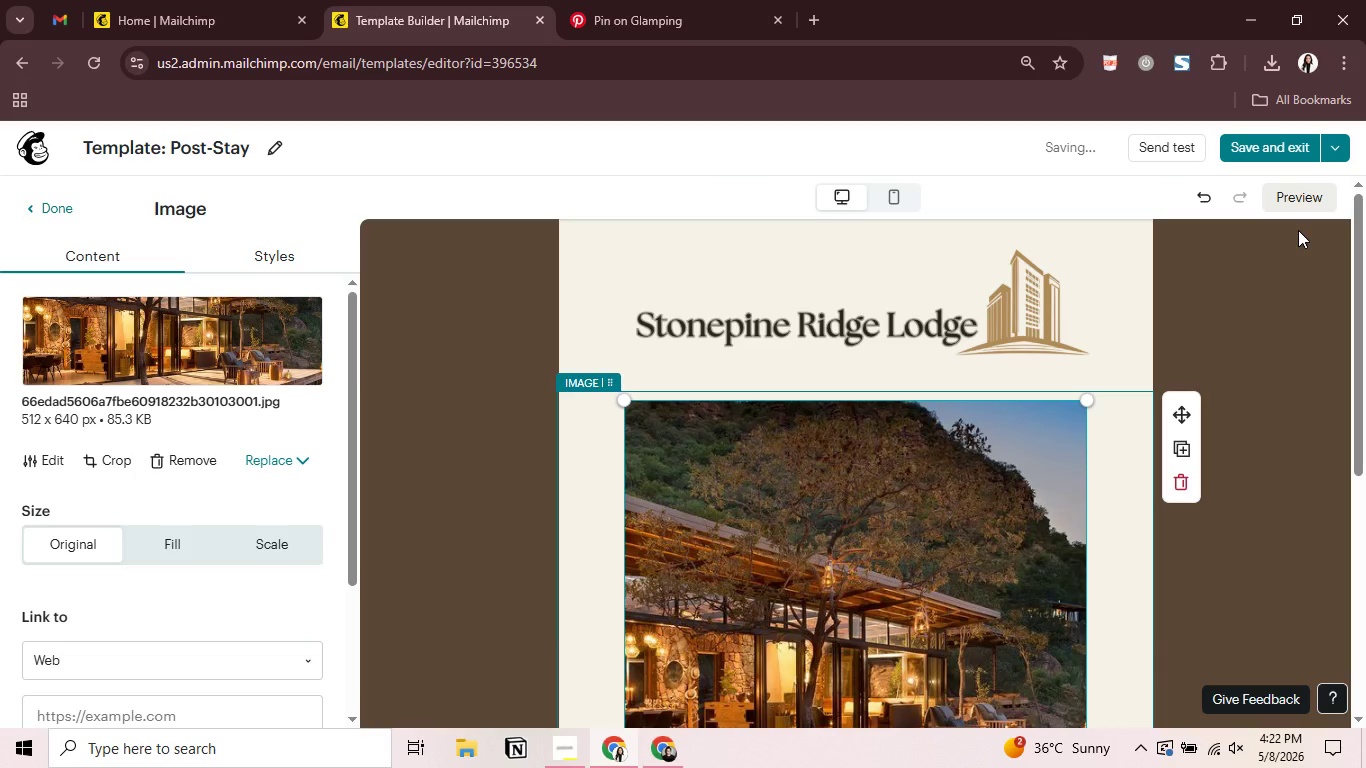 
wait(5.42)
 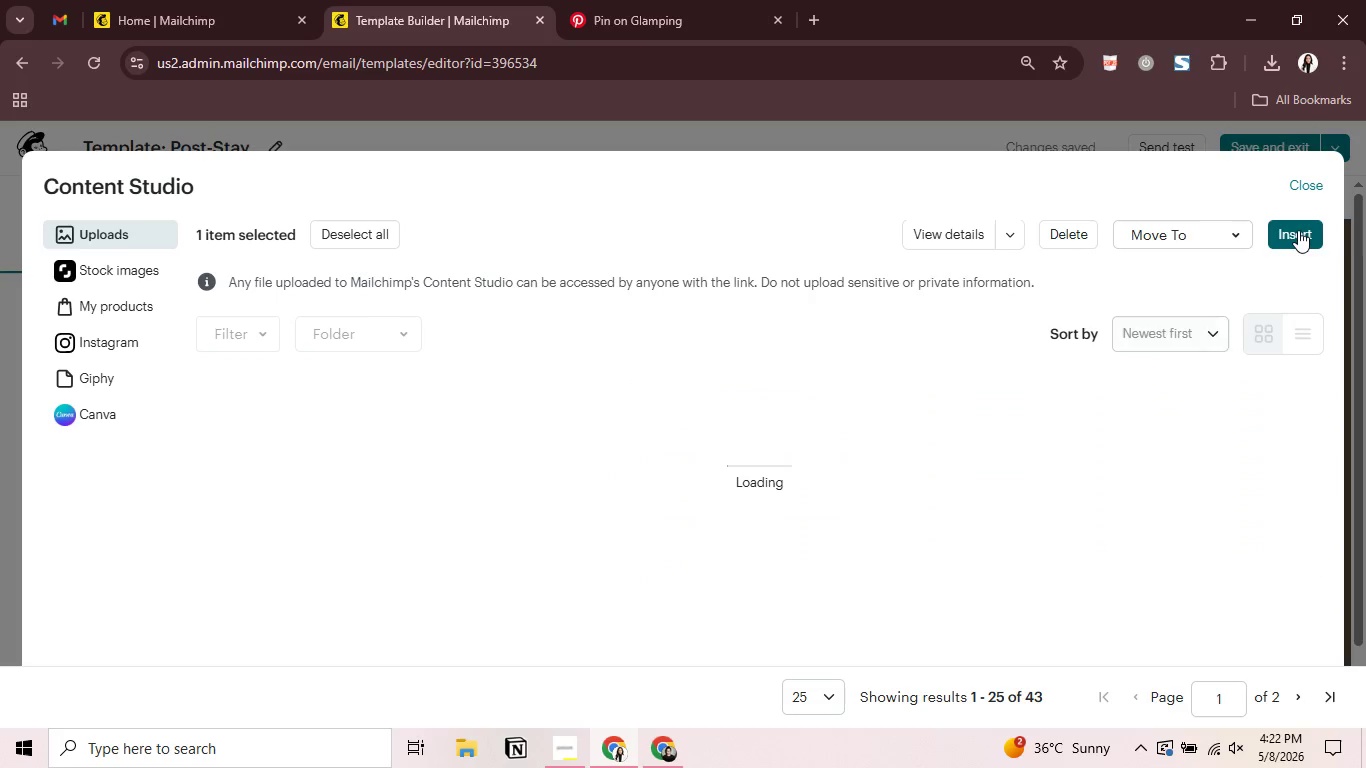 
scroll: coordinate [982, 446], scroll_direction: down, amount: 5.0
 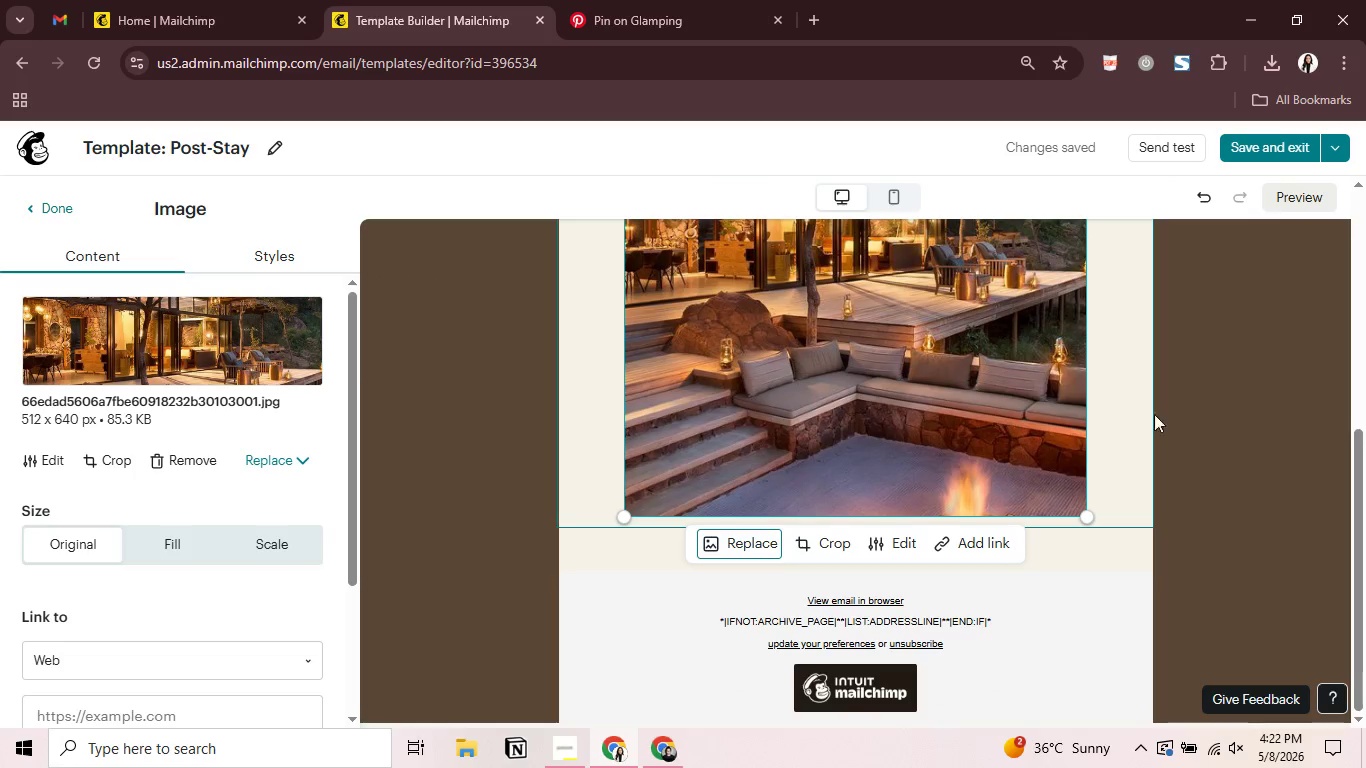 
left_click([1220, 404])
 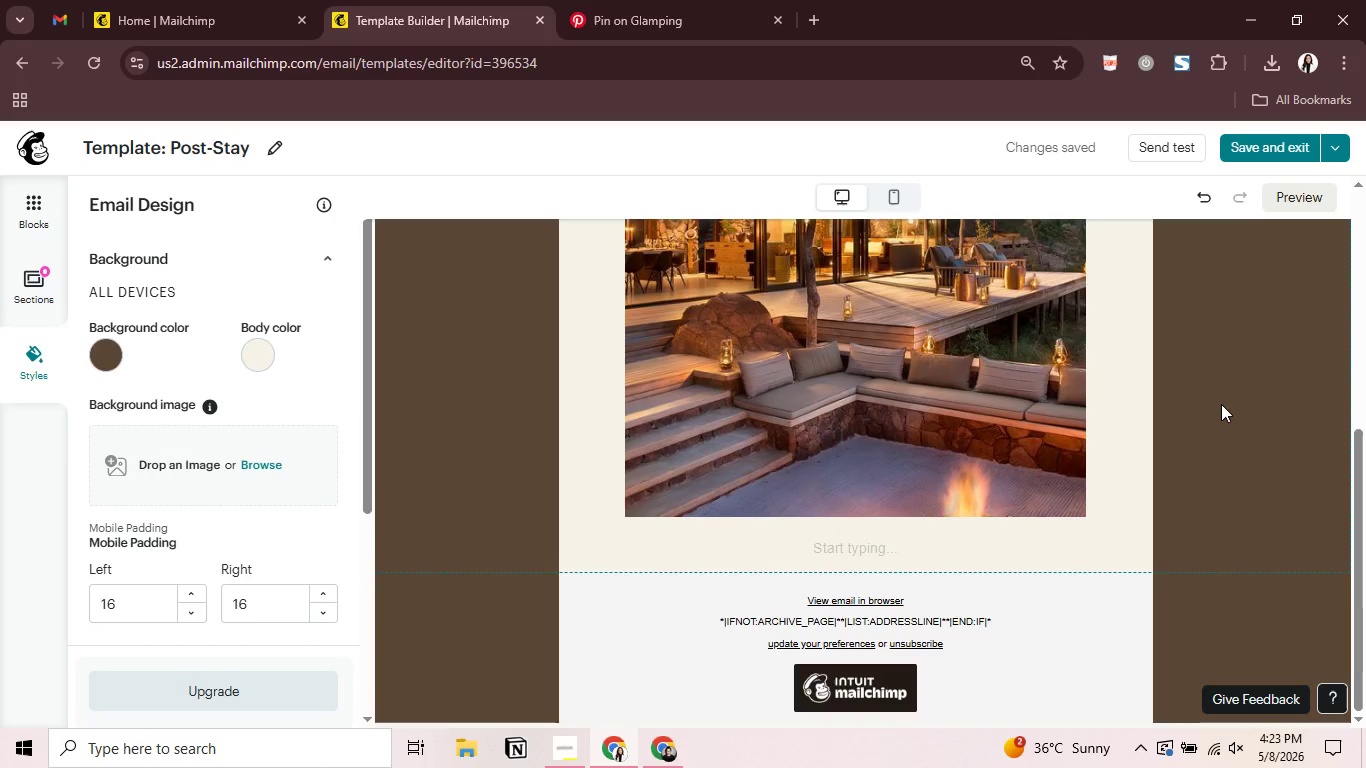 
wait(6.62)
 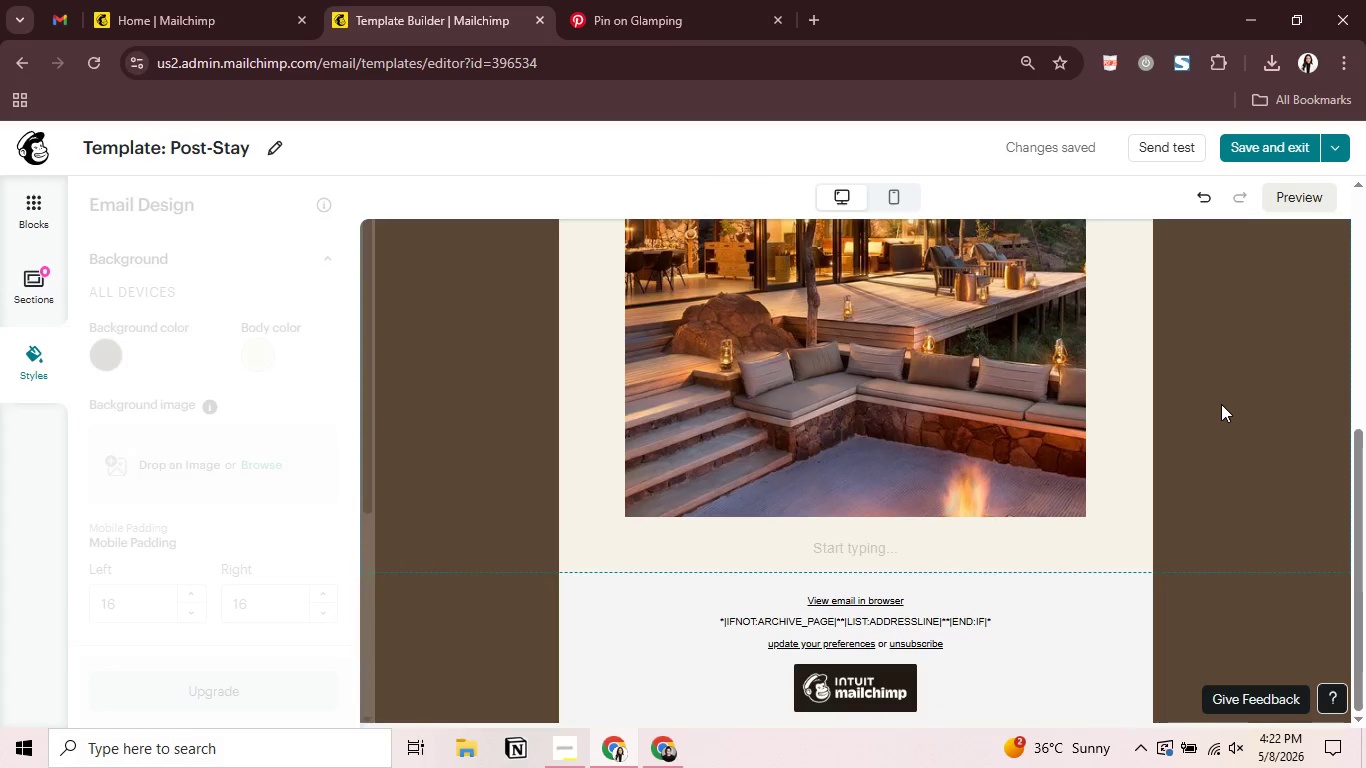 
scroll: coordinate [1187, 510], scroll_direction: up, amount: 5.0
 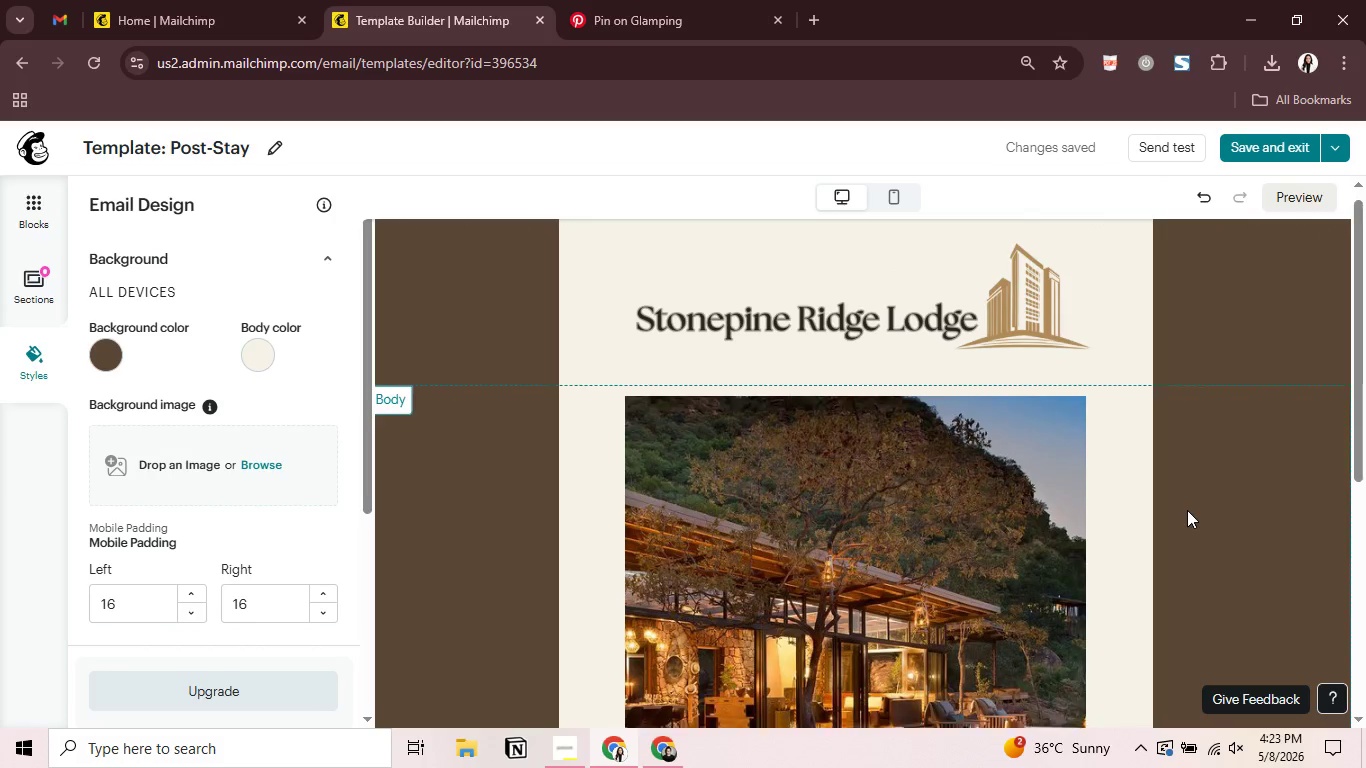 
scroll: coordinate [1187, 510], scroll_direction: down, amount: 4.0
 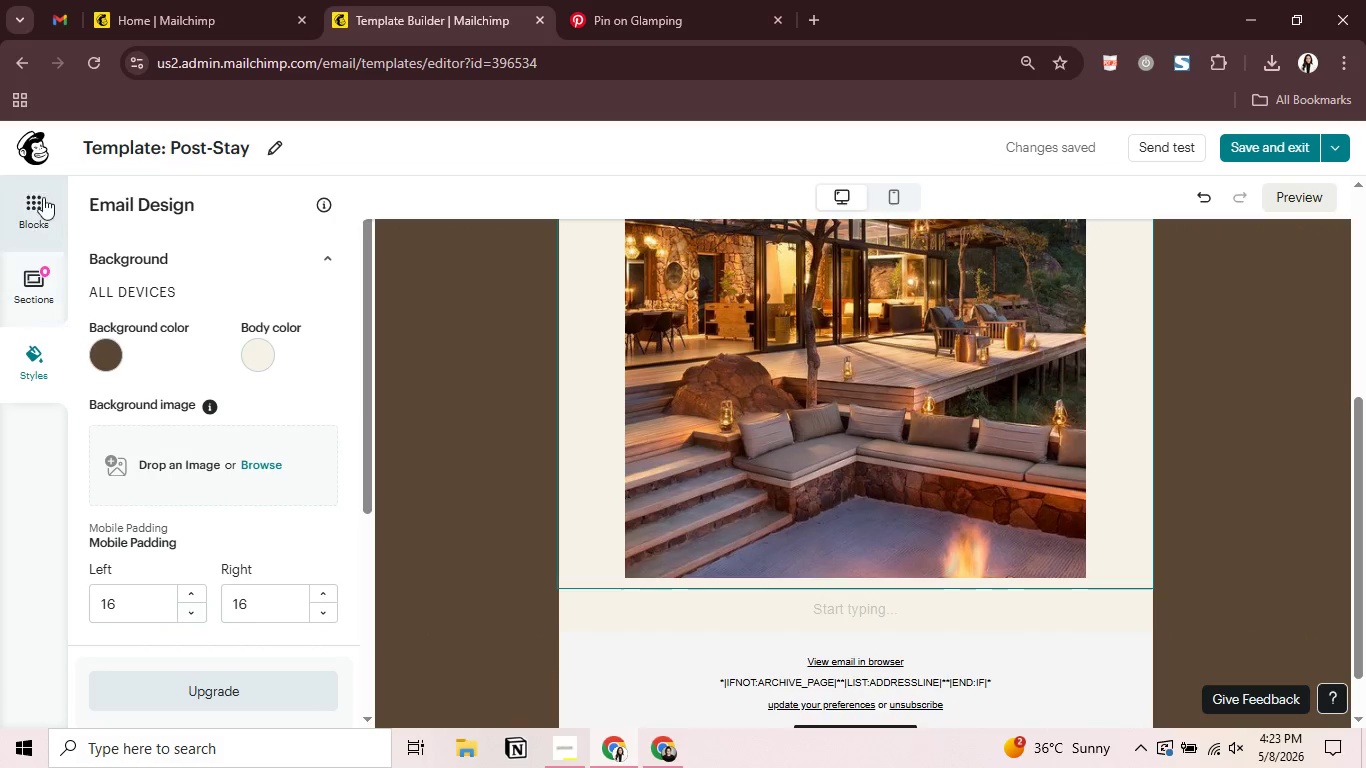 
left_click([44, 195])
 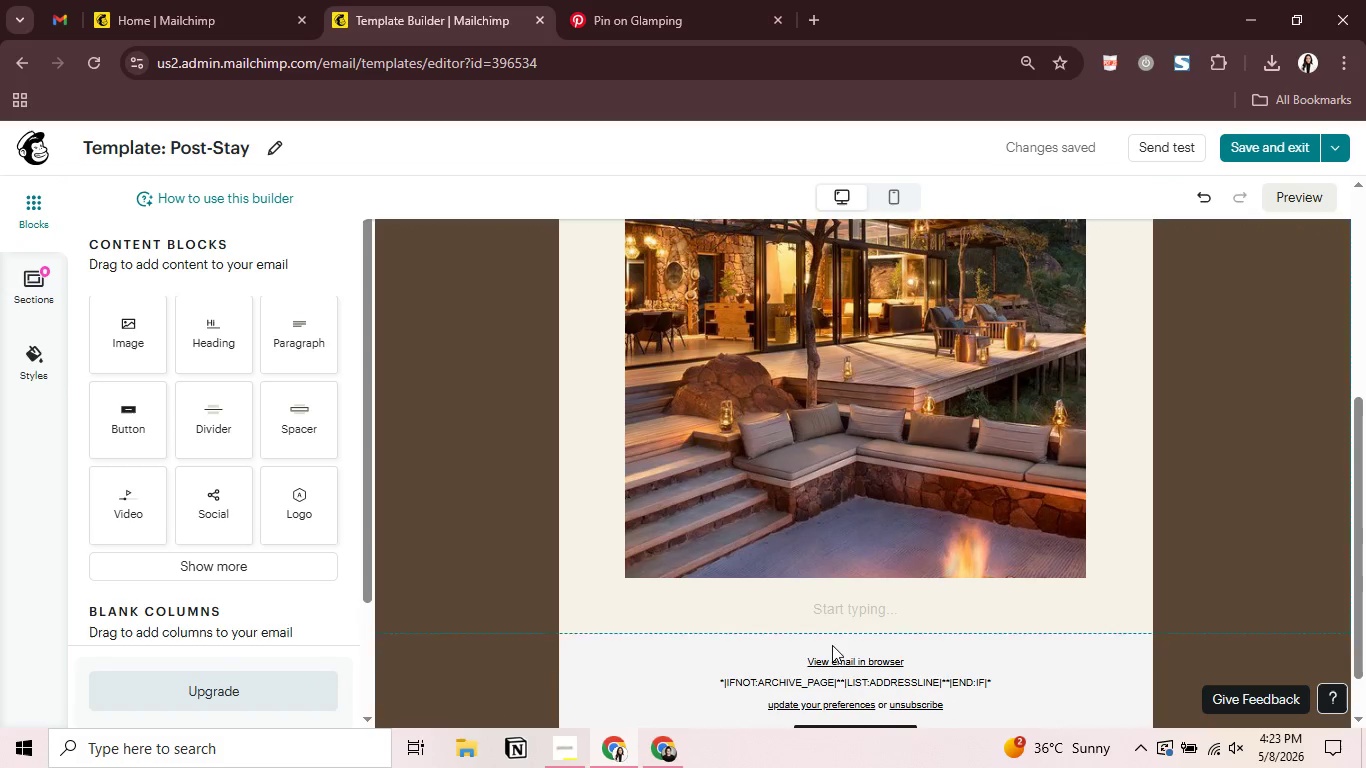 
left_click([857, 607])
 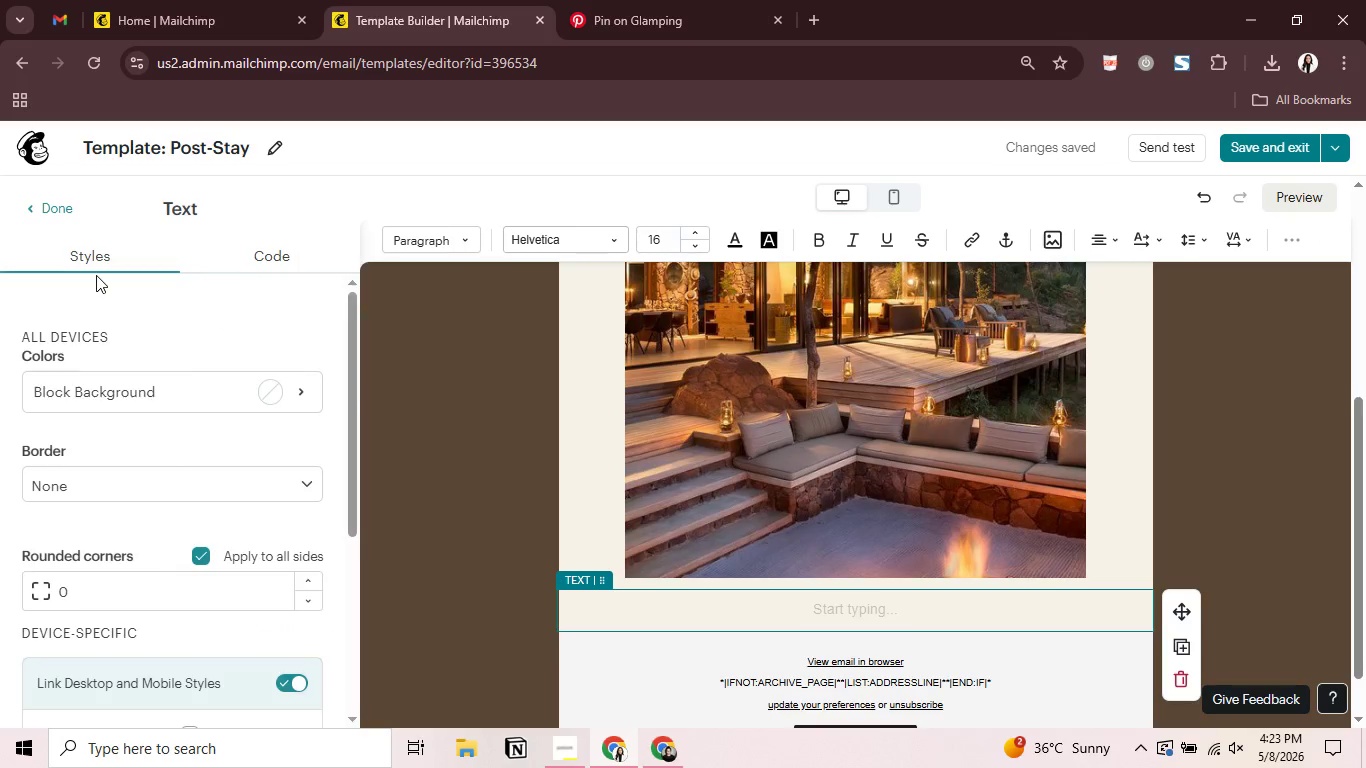 
left_click([59, 215])
 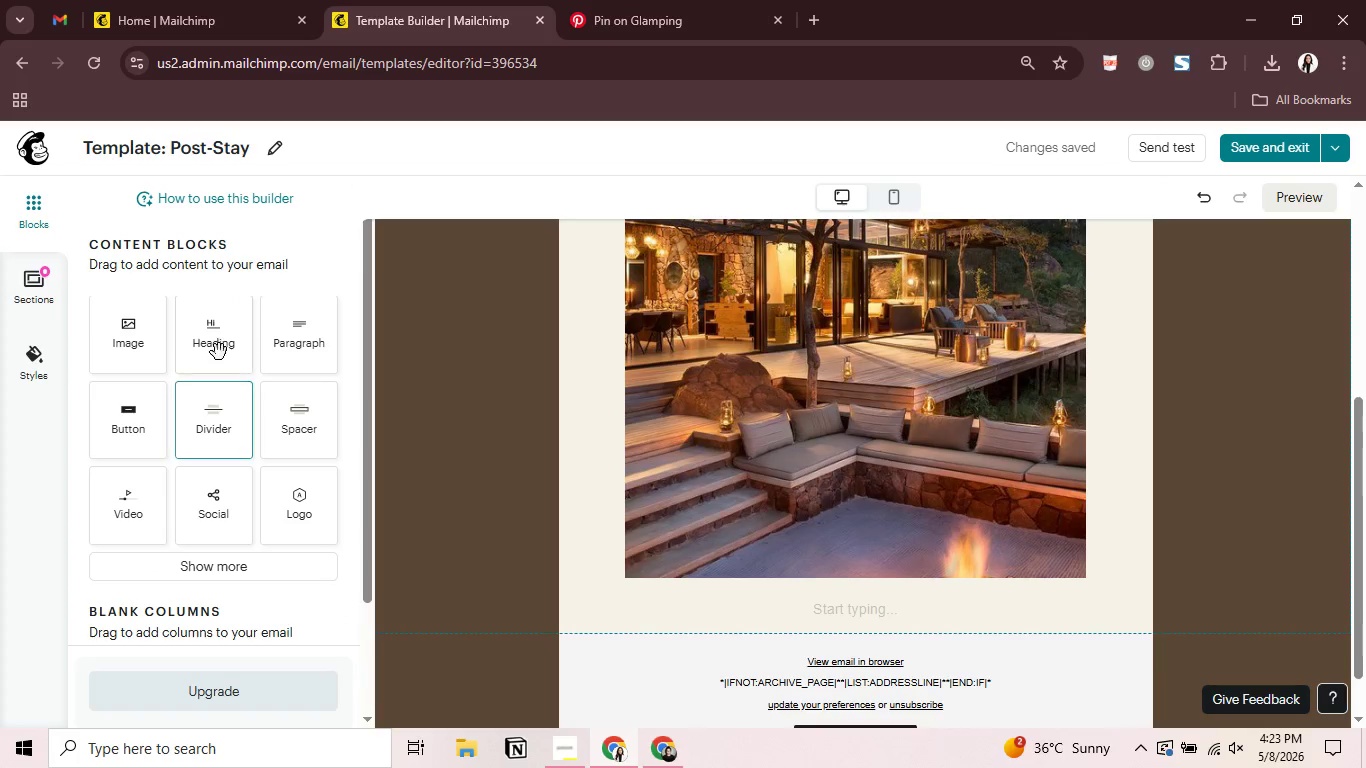 
left_click_drag(start_coordinate=[219, 351], to_coordinate=[814, 589])
 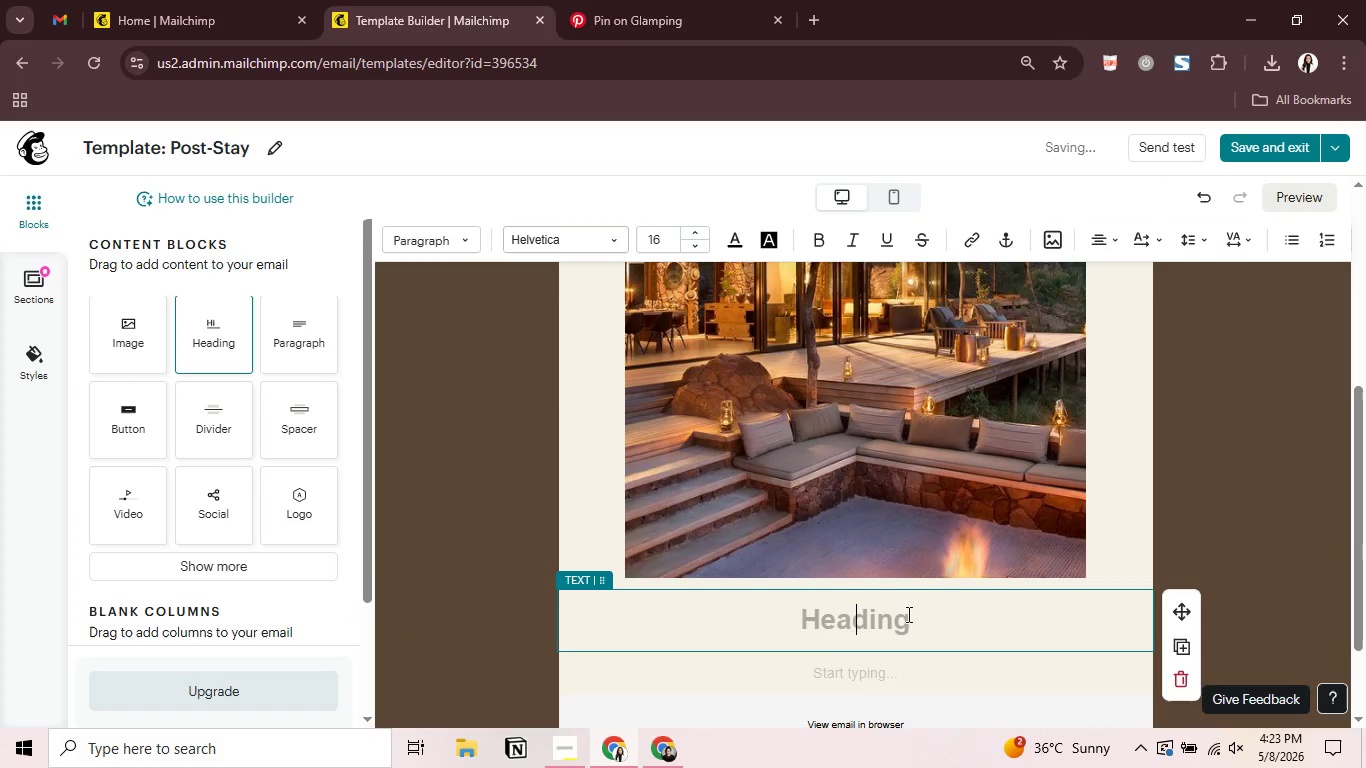 
left_click([906, 614])
 